 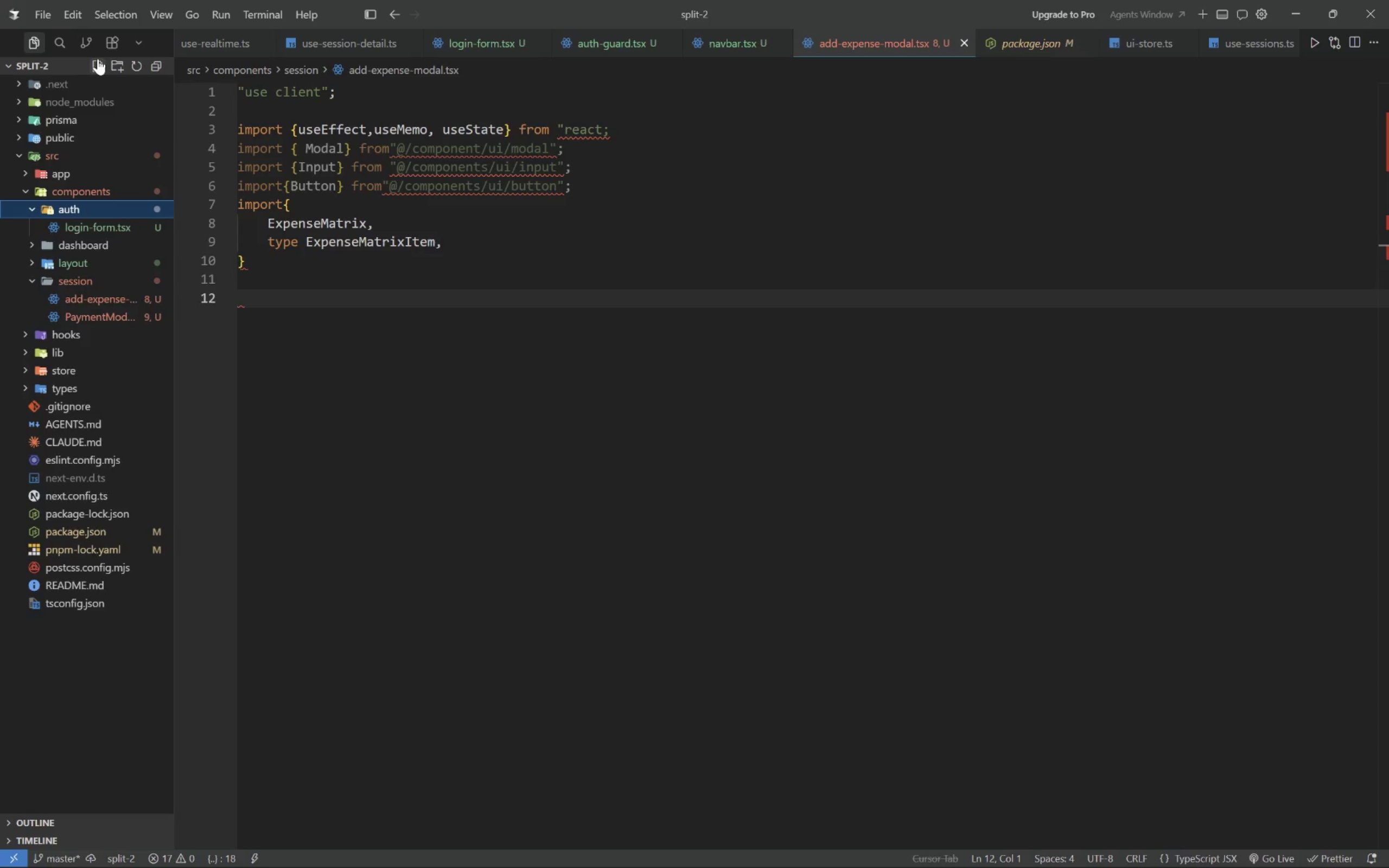 
key(Enter)
 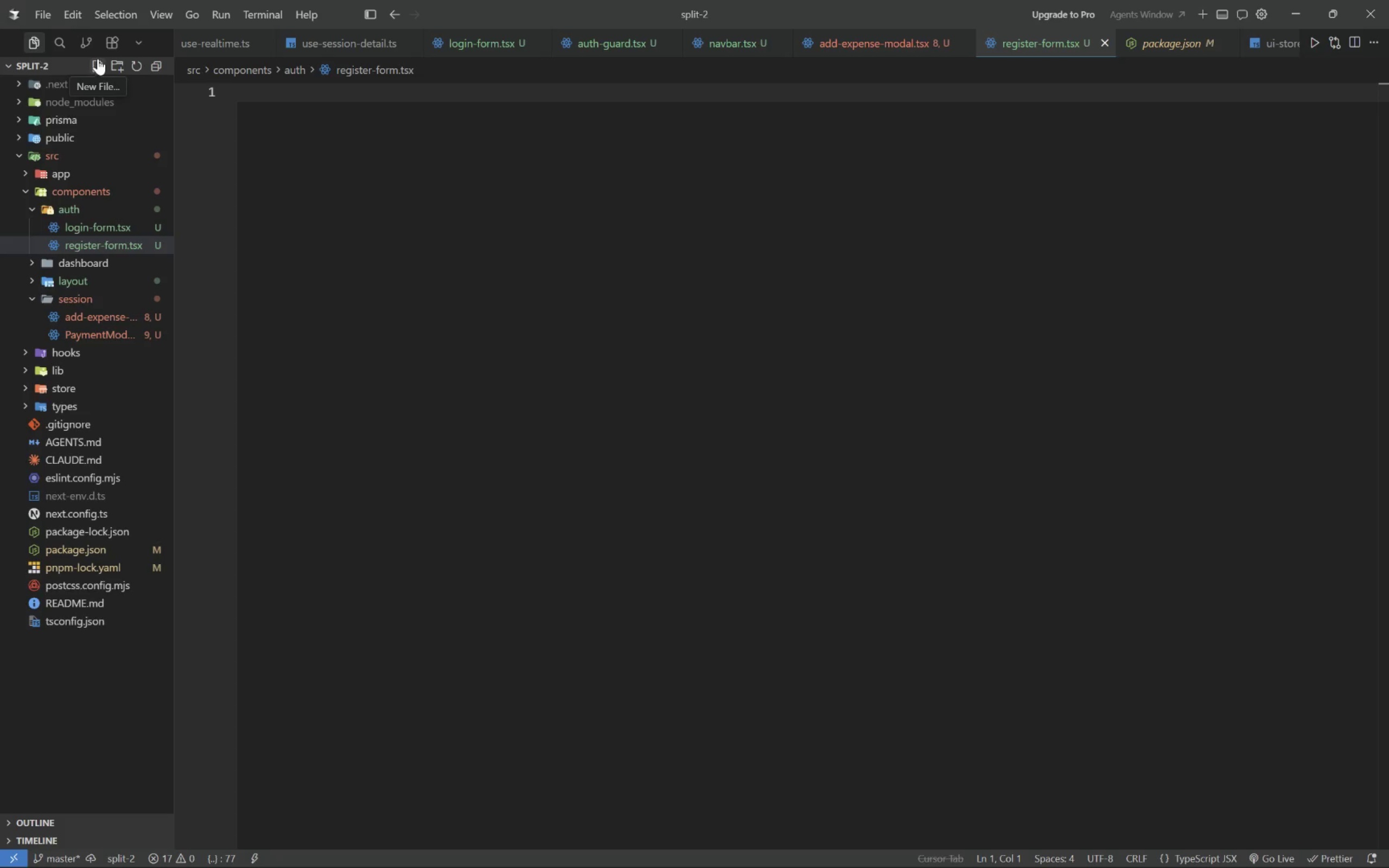 
wait(15.02)
 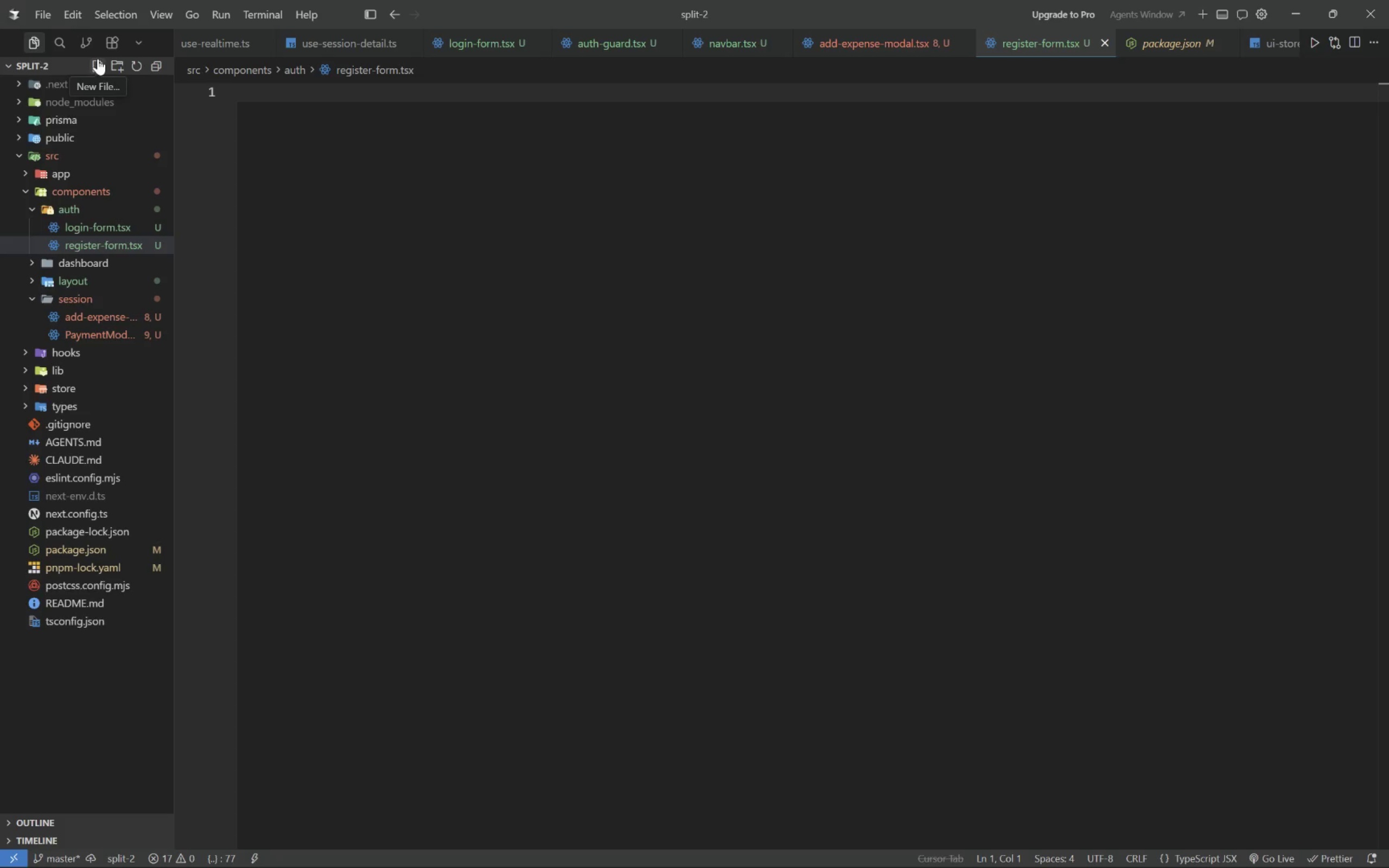 
type("use client)
key(Tab)
type(;)
 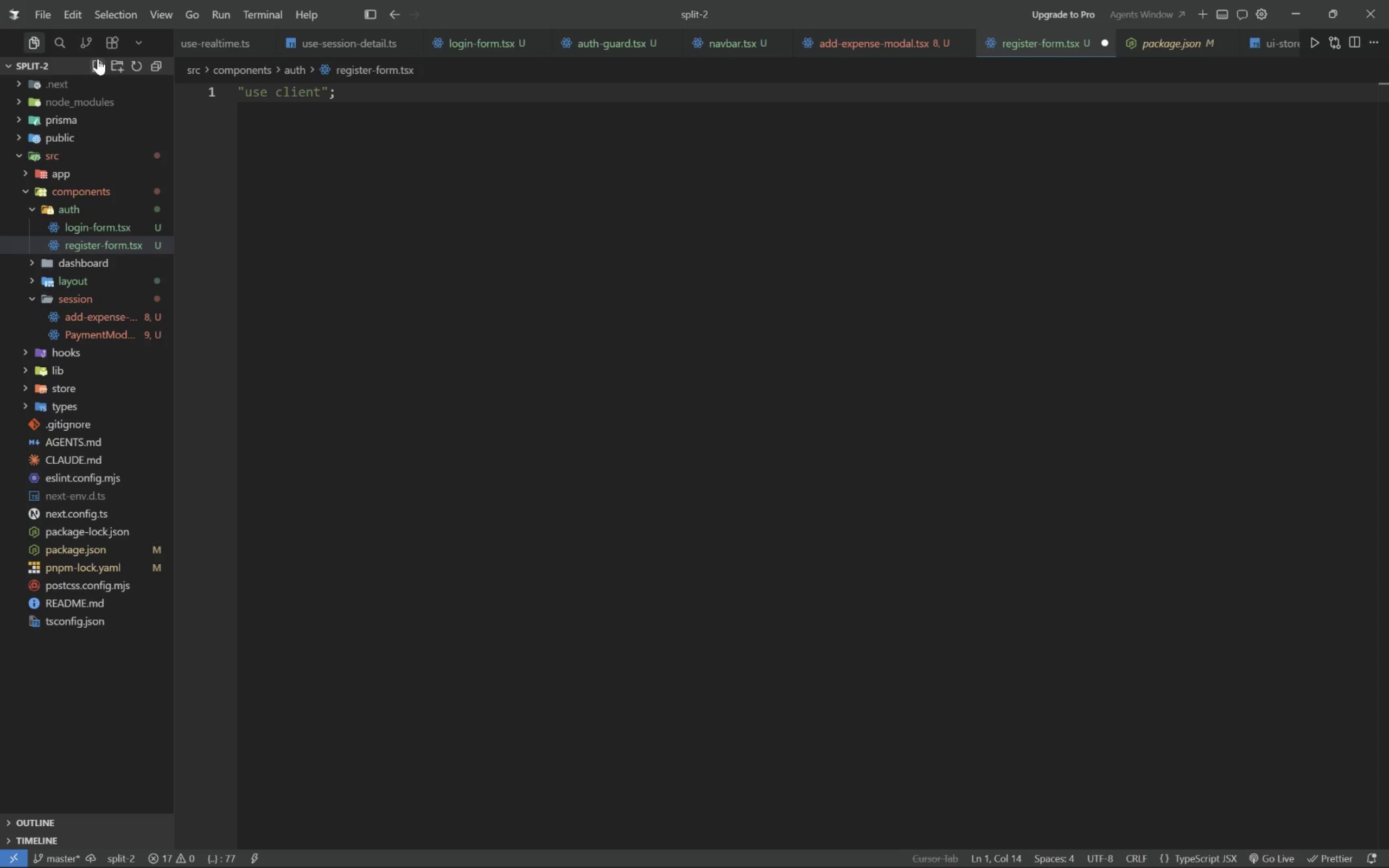 
key(Enter)
 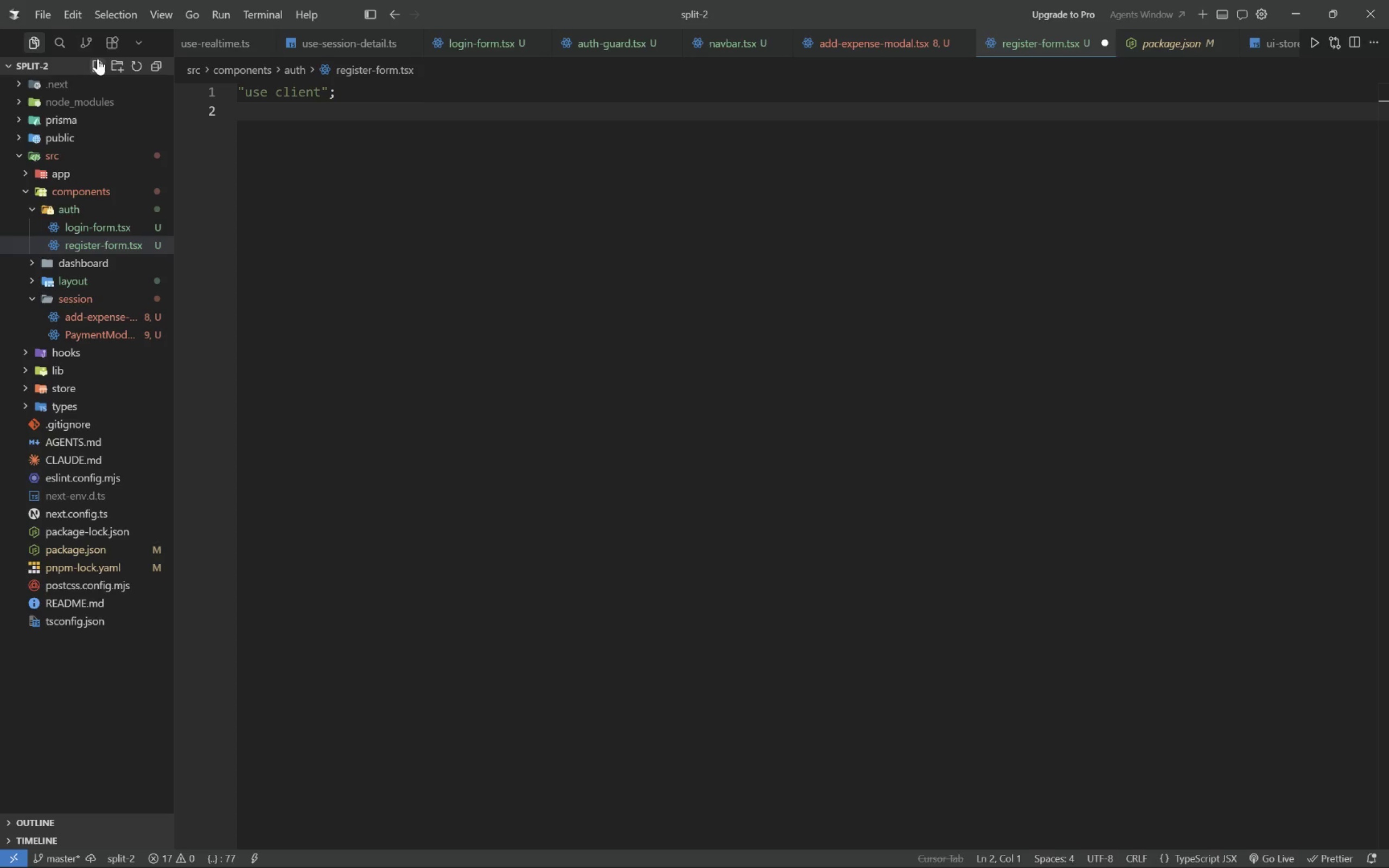 
wait(6.05)
 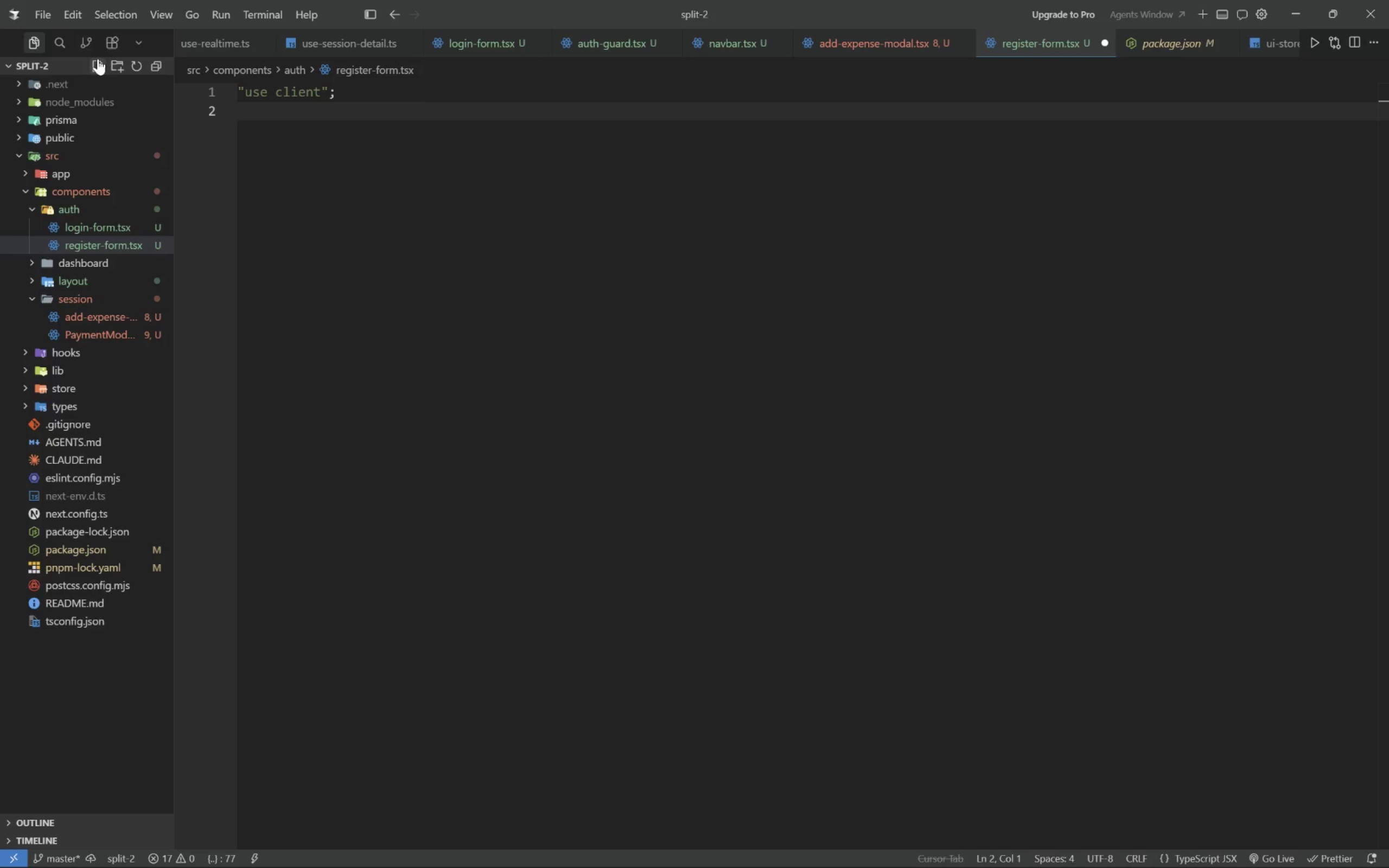 
key(Enter)
 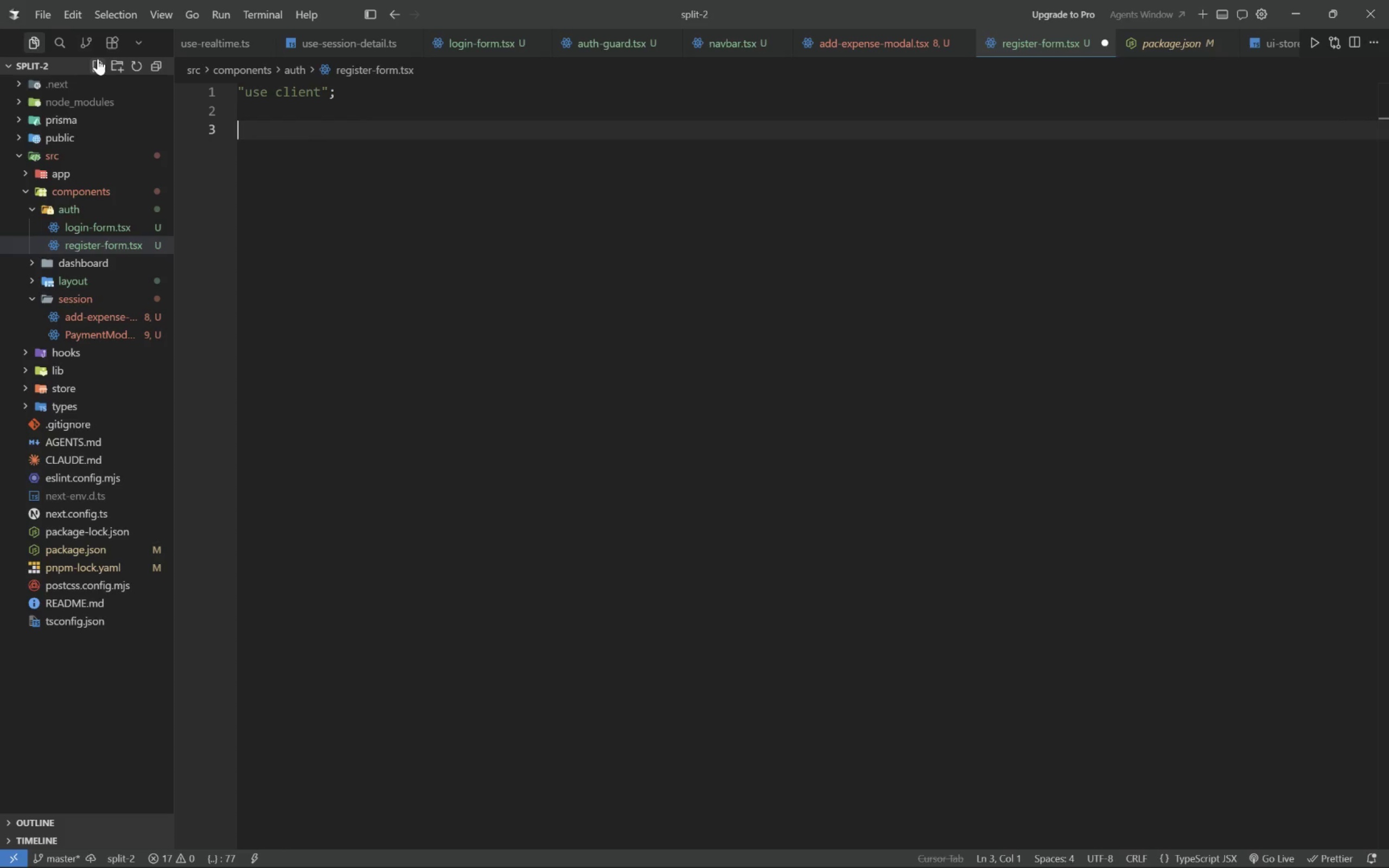 
key(Enter)
 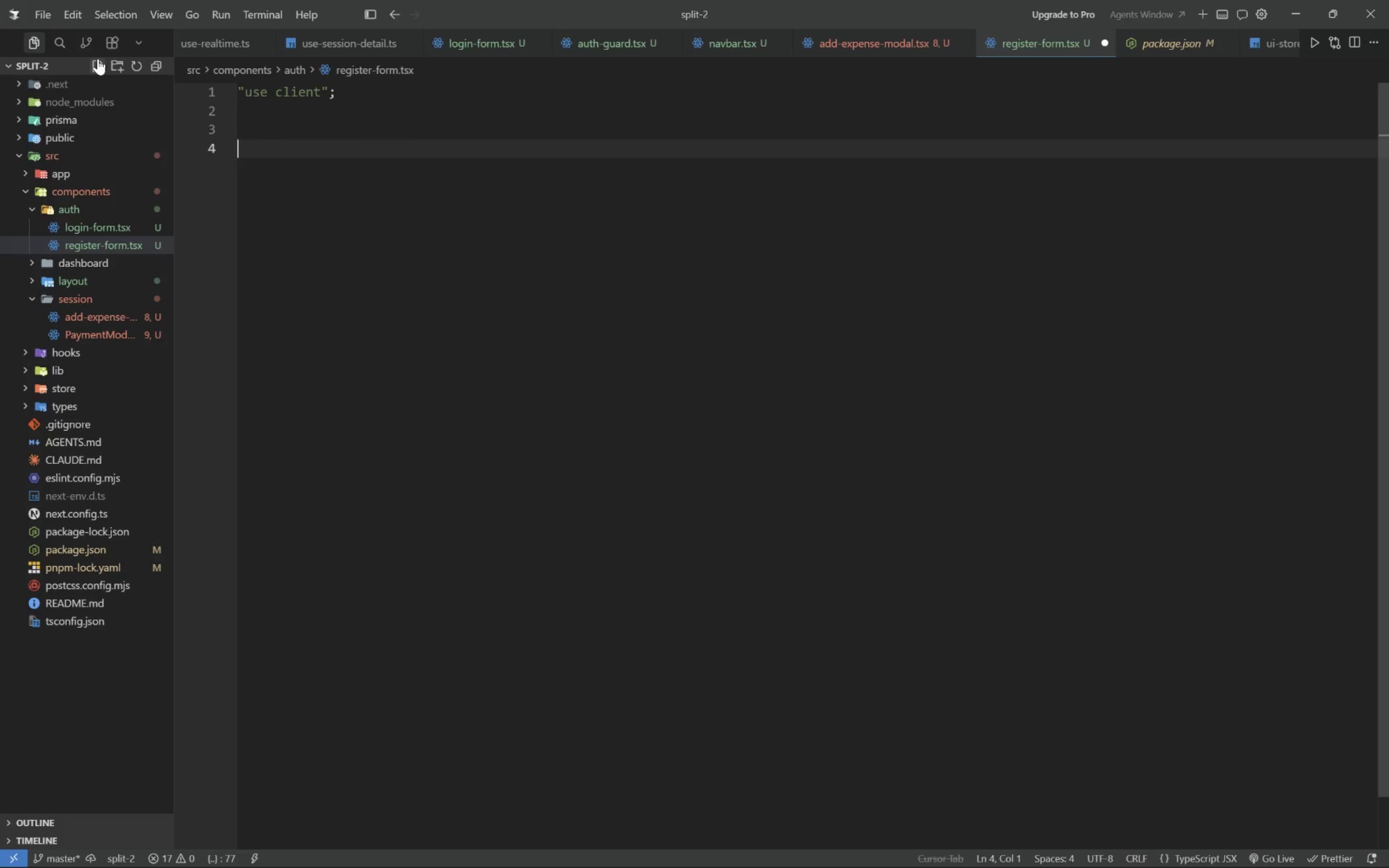 
key(ArrowUp)
 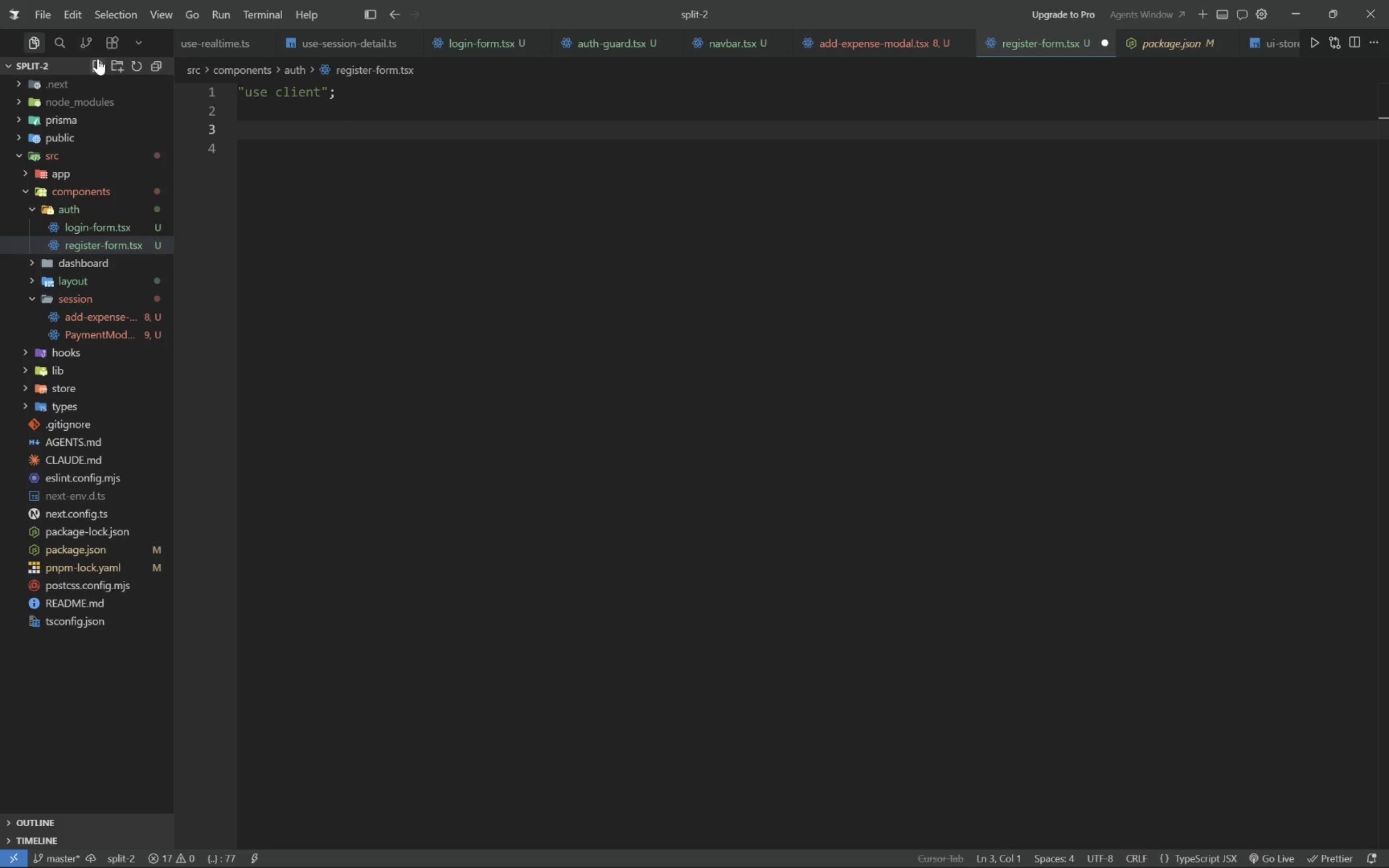 
type(import { useState )
 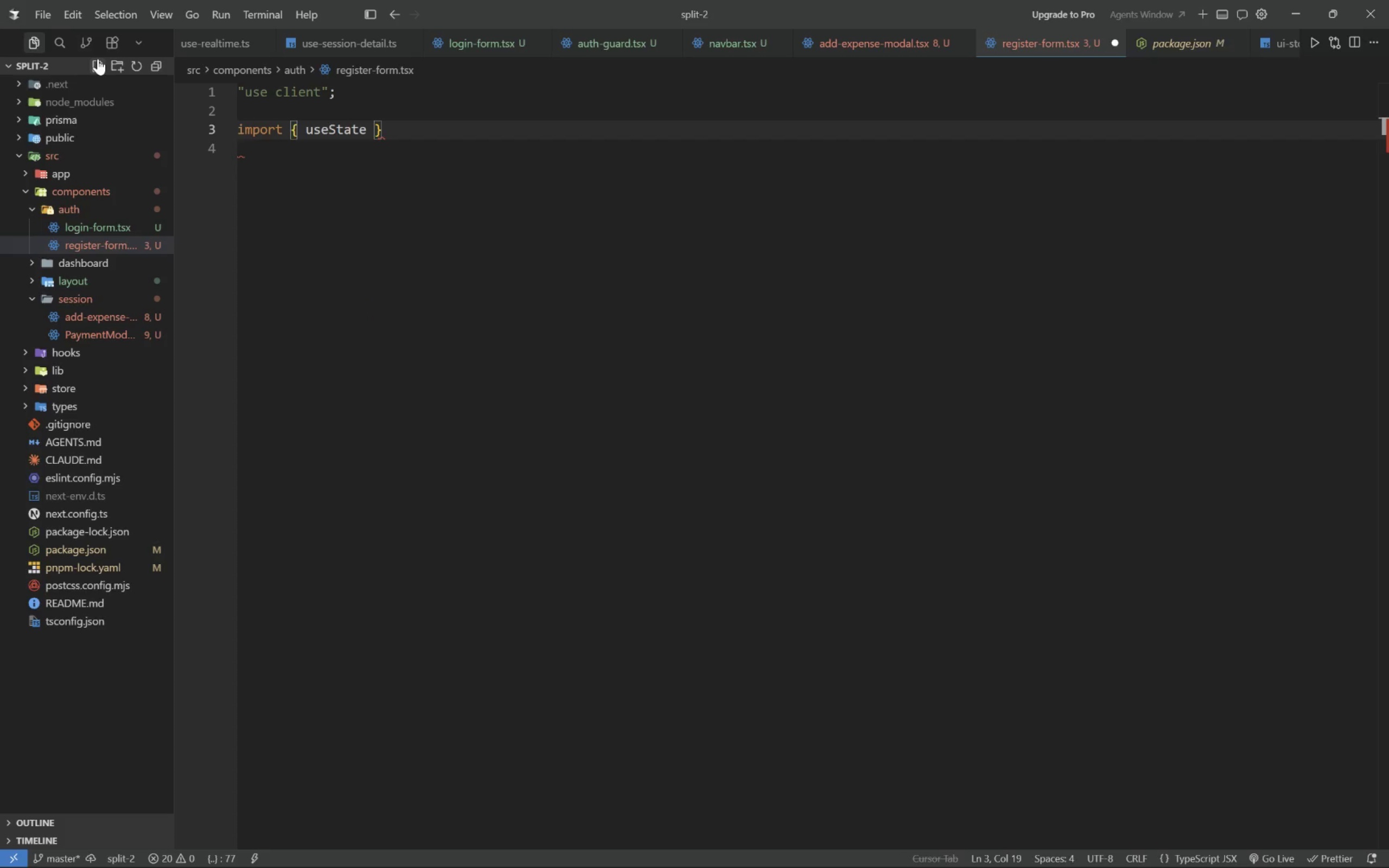 
key(ArrowRight)
 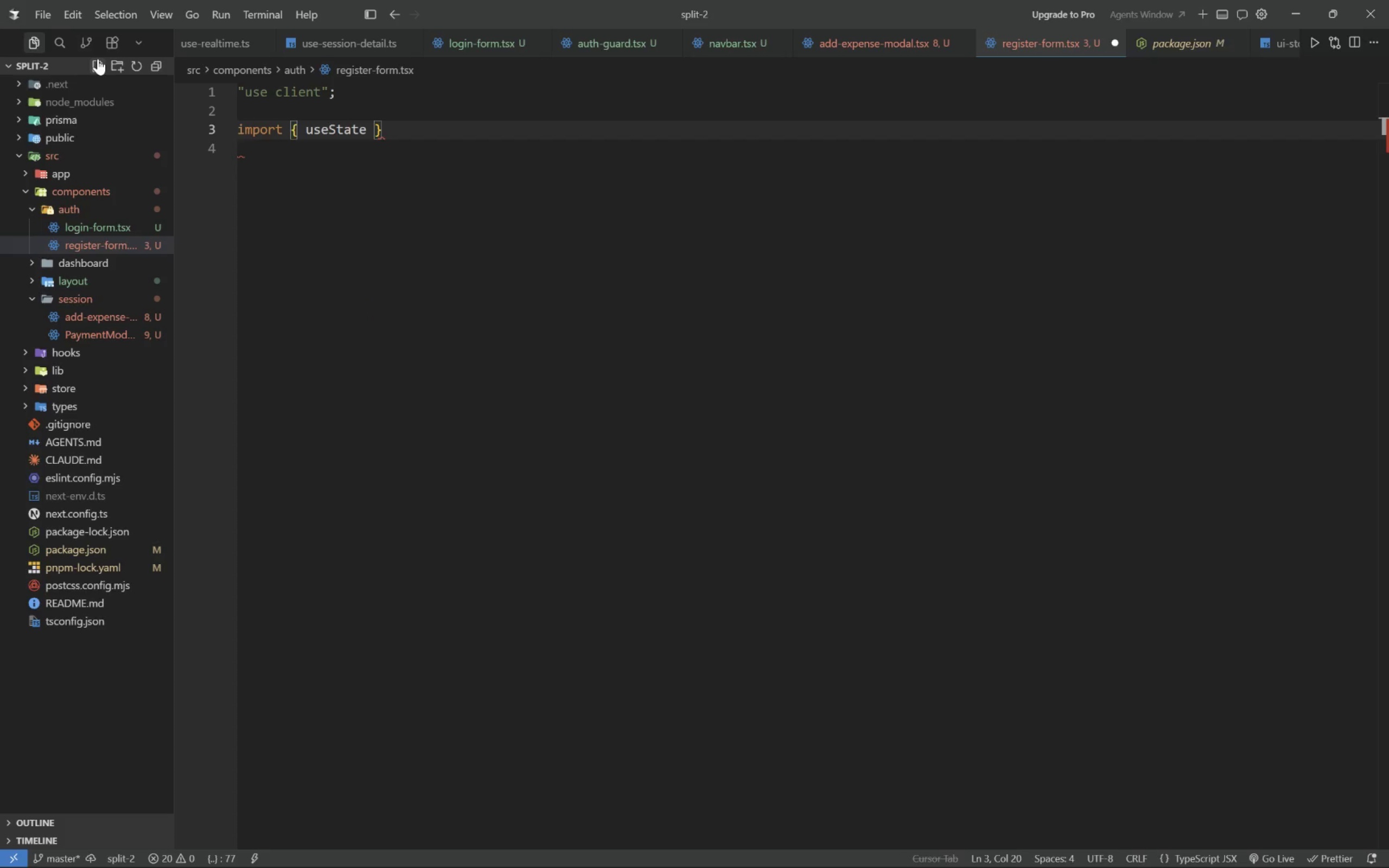 
type( from "react)
key(Tab)
key(Tab)
type(;)
 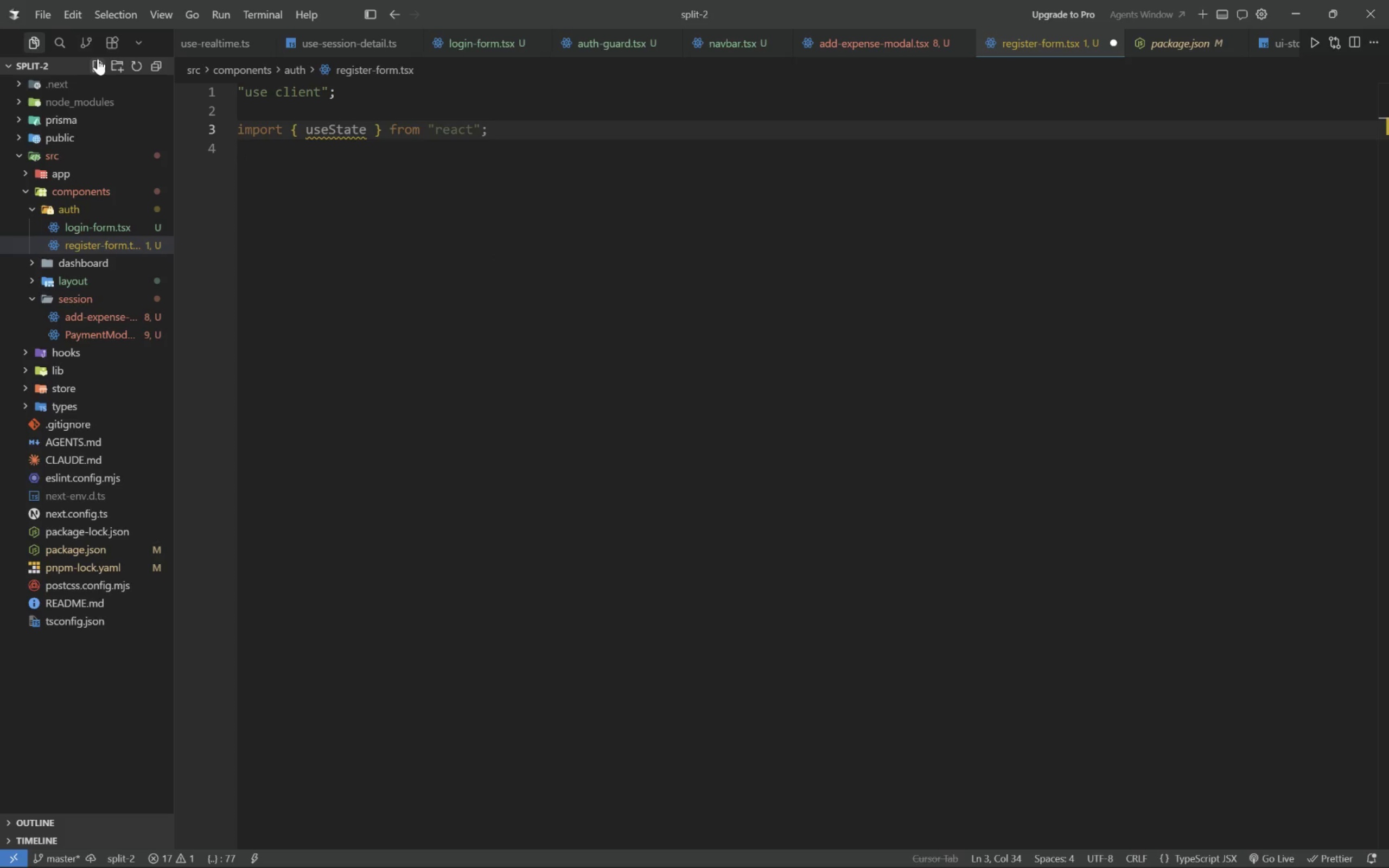 
key(Enter)
 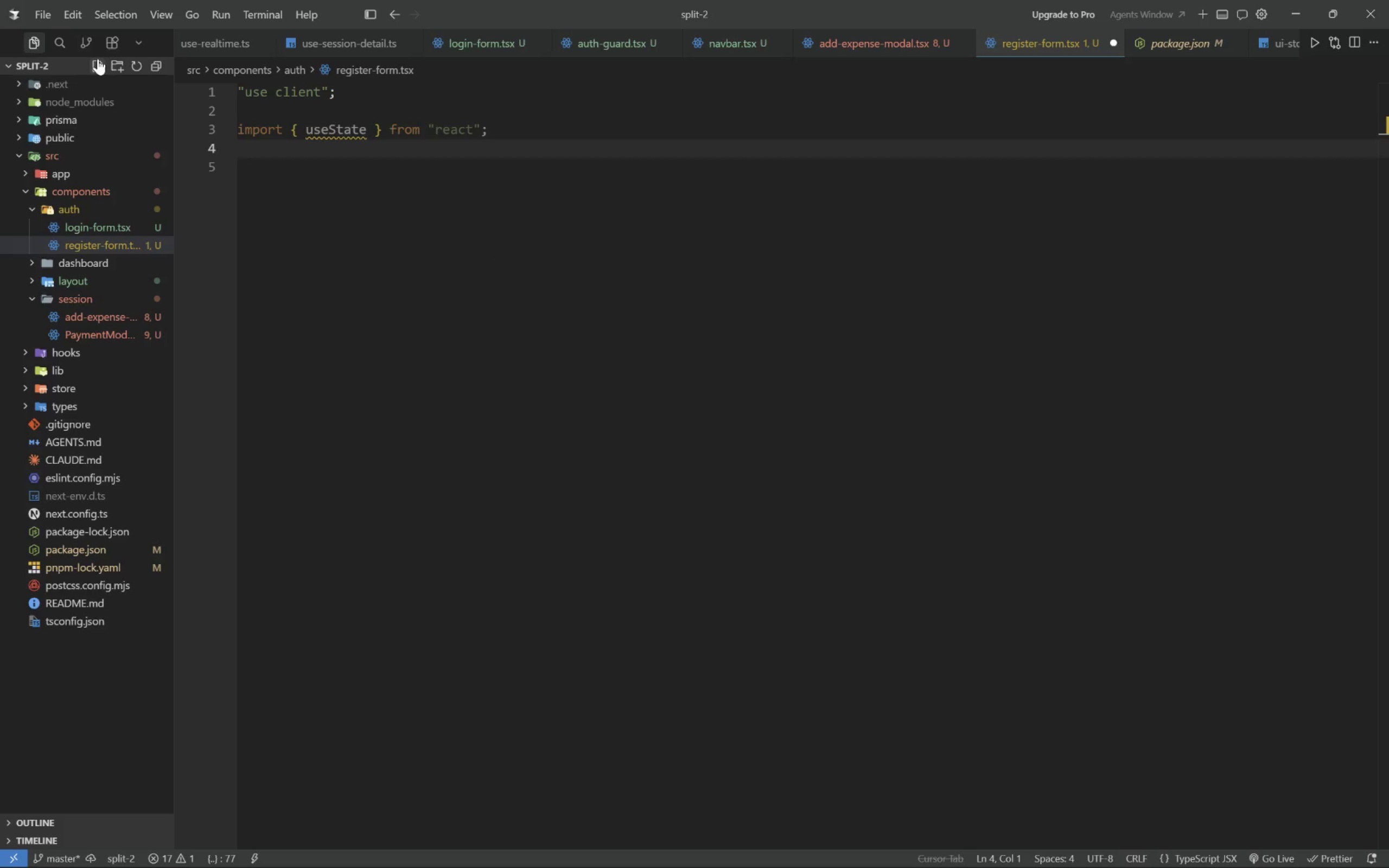 
type(import { useRouter )
key(Tab)
type( from "next/navigation)
key(Tab)
key(Tab)
type(;)
 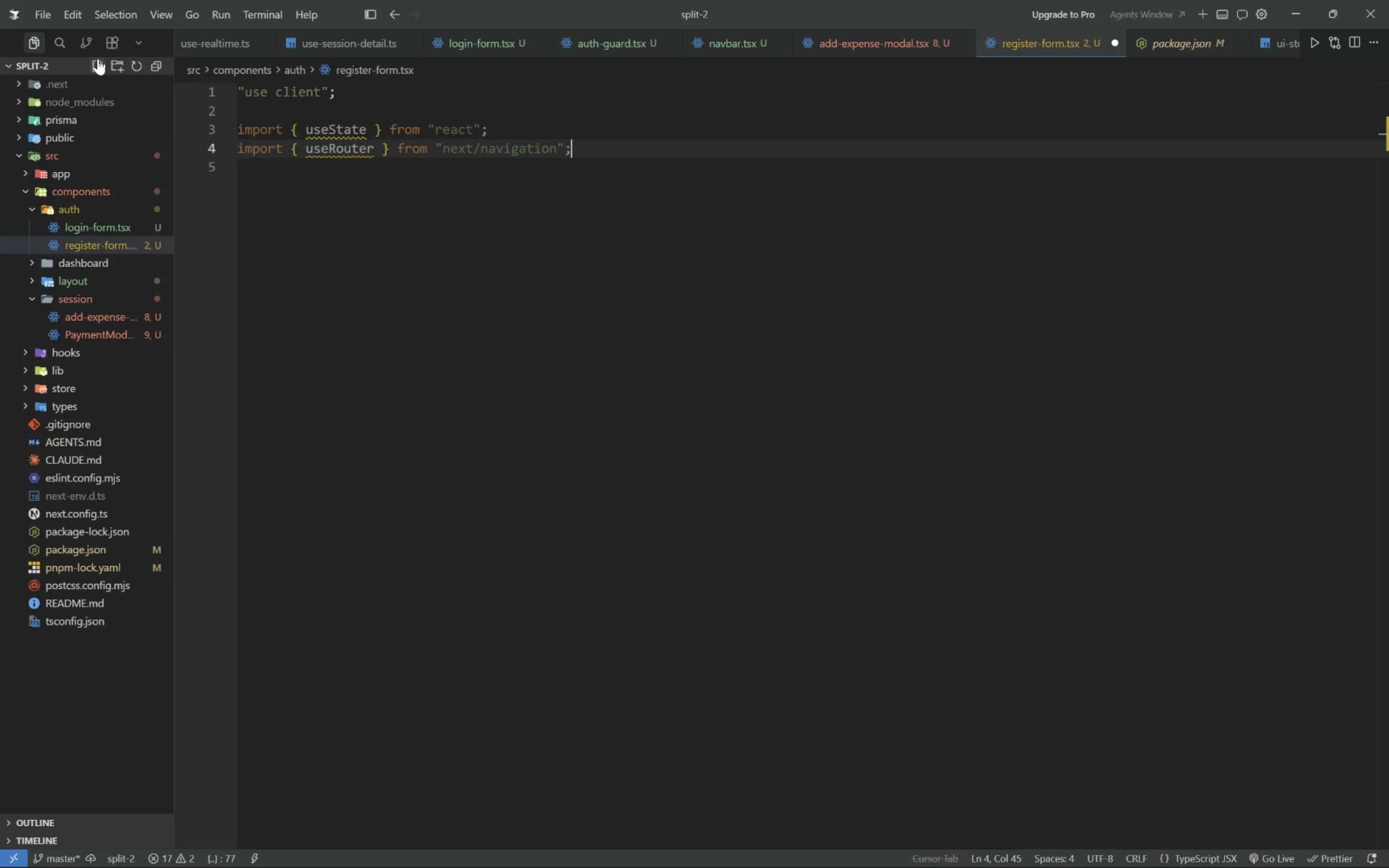 
key(Enter)
 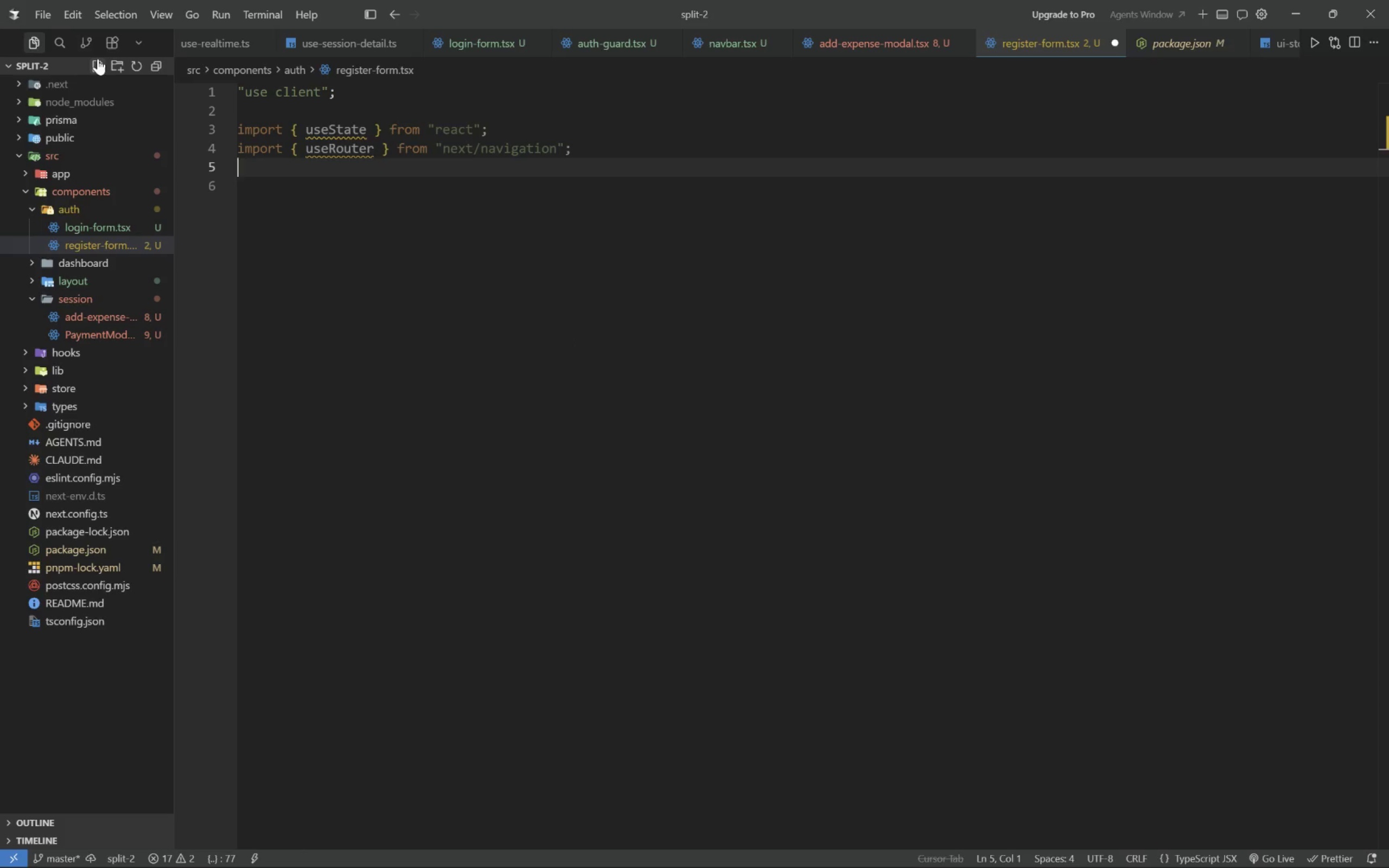 
type(imo)
key(Backspace)
type(por t)
key(Backspace)
key(Backspace)
type(t Link)
key(Tab)
key(Tab)
key(Backspace)
type([End])
 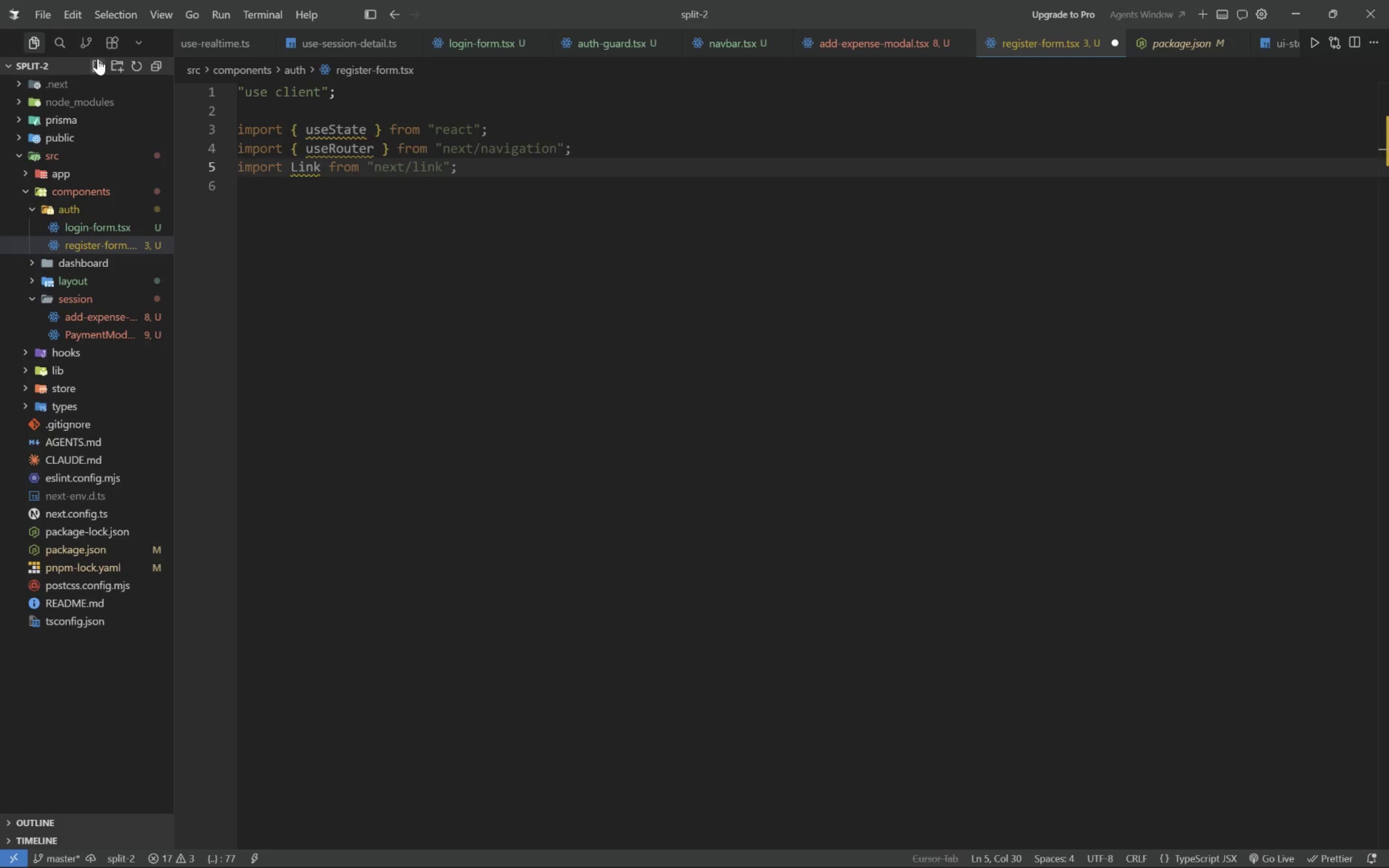 
key(Enter)
 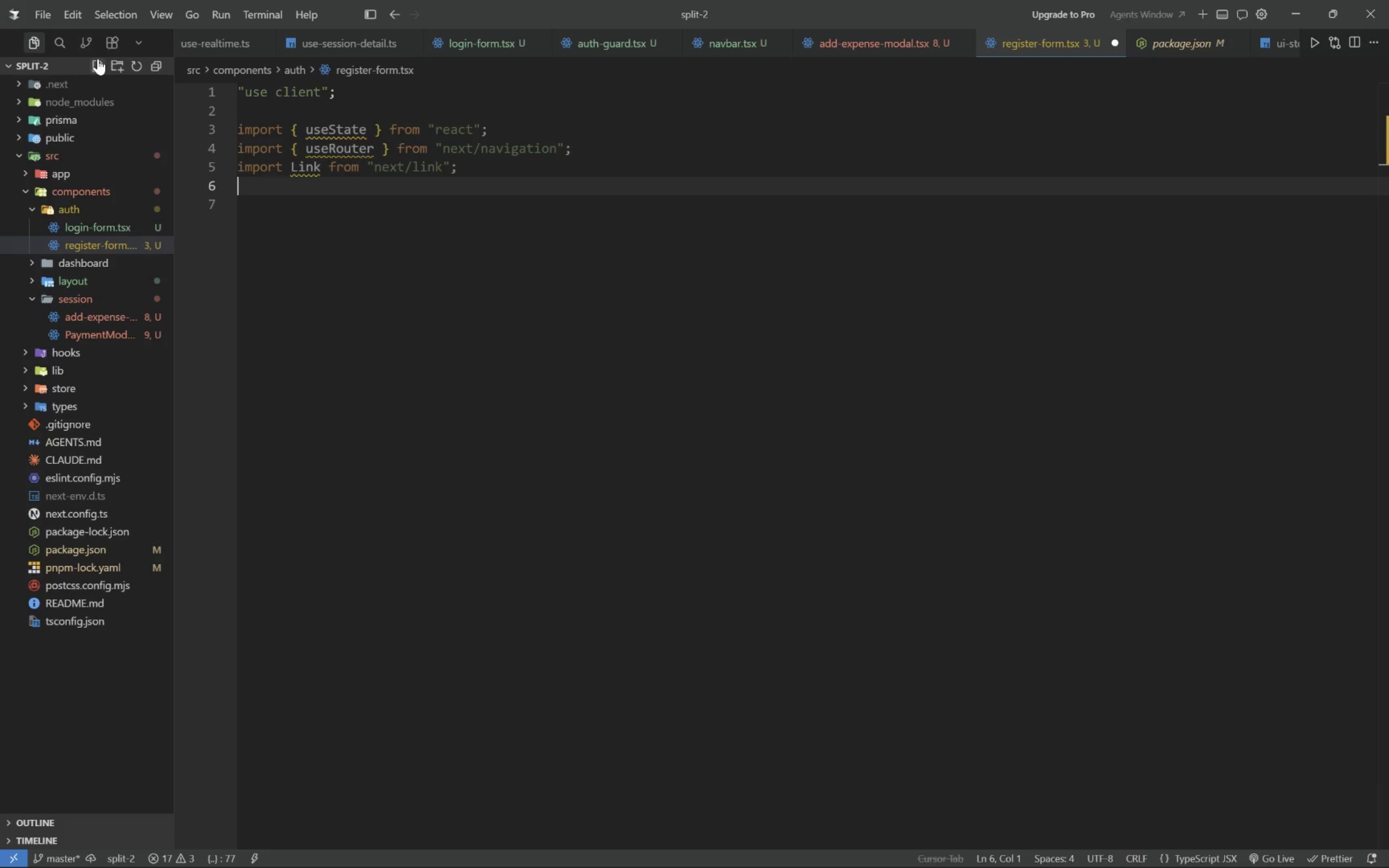 
type(import { useAuth )
 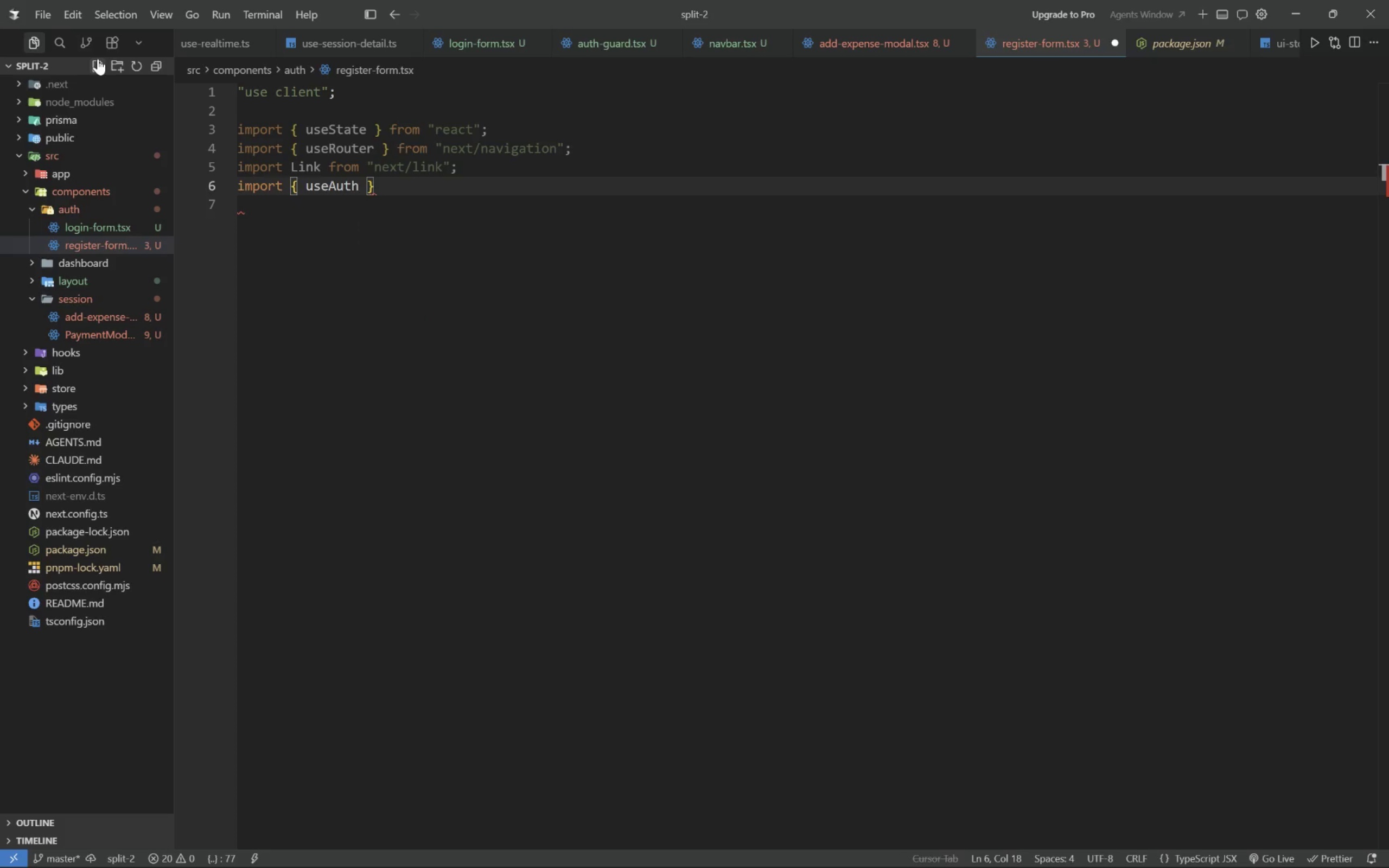 
key(ArrowRight)
 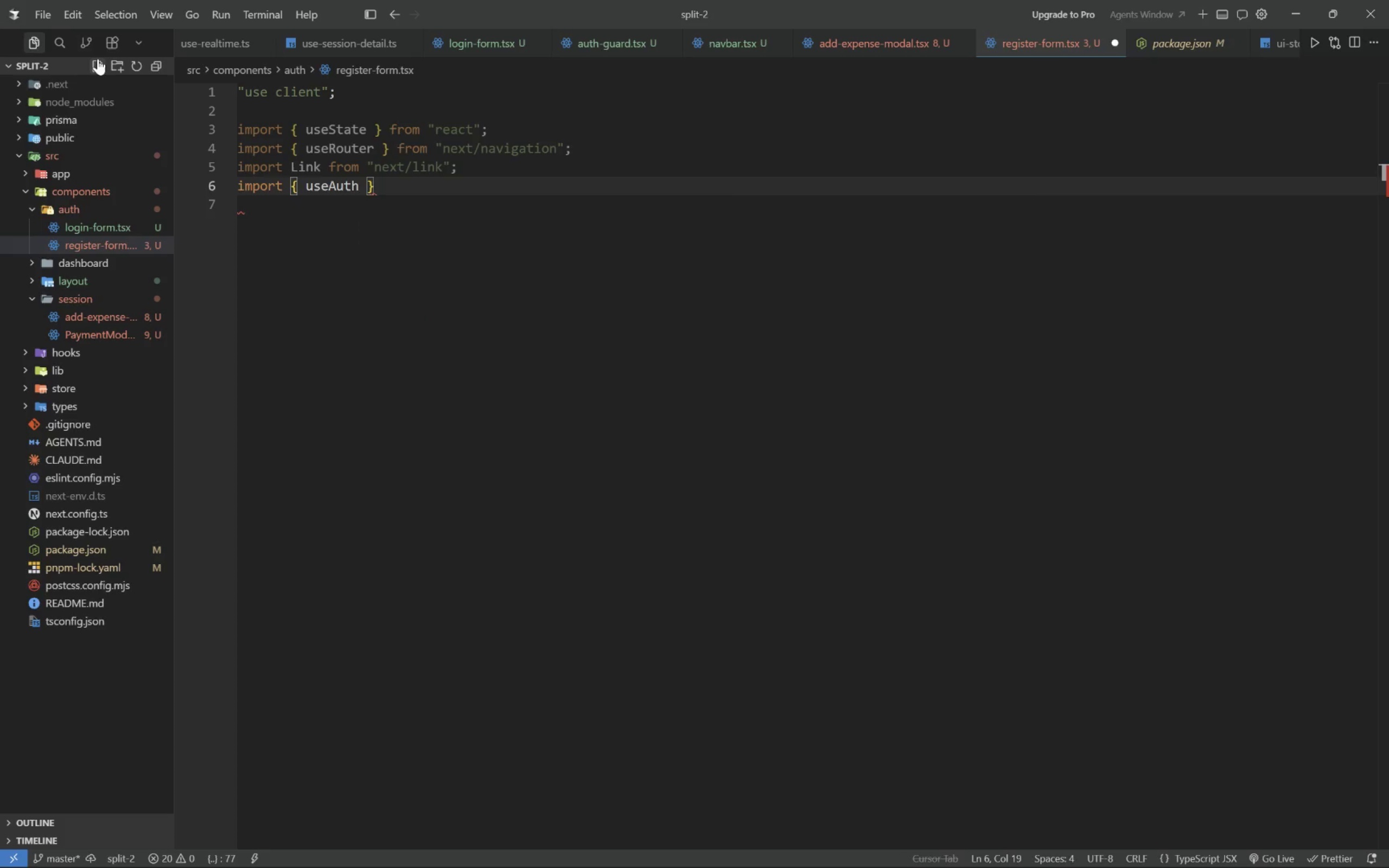 
type( from @)
key(Backspace)
type(")
 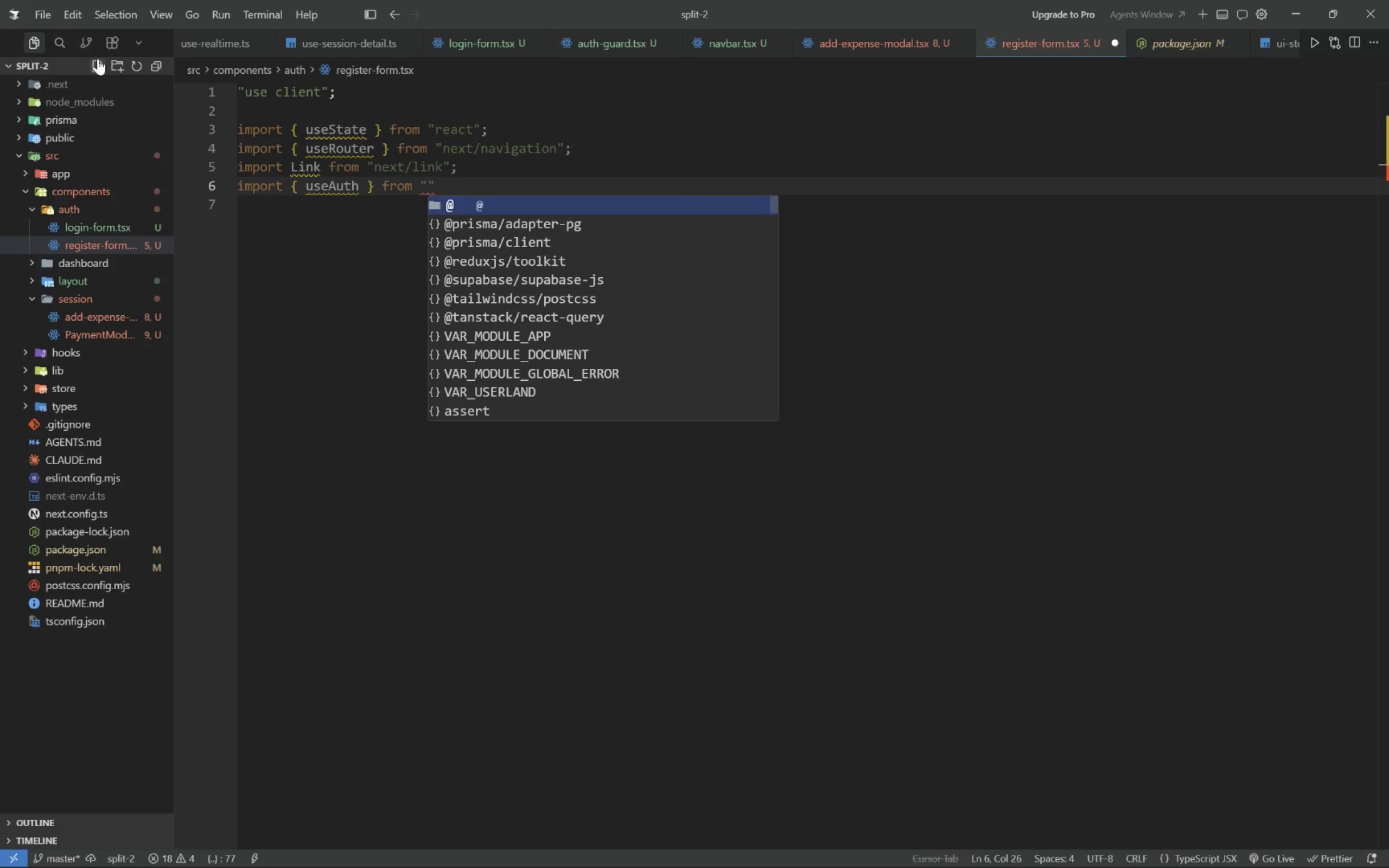 
type(@/providers/auth-provider)
 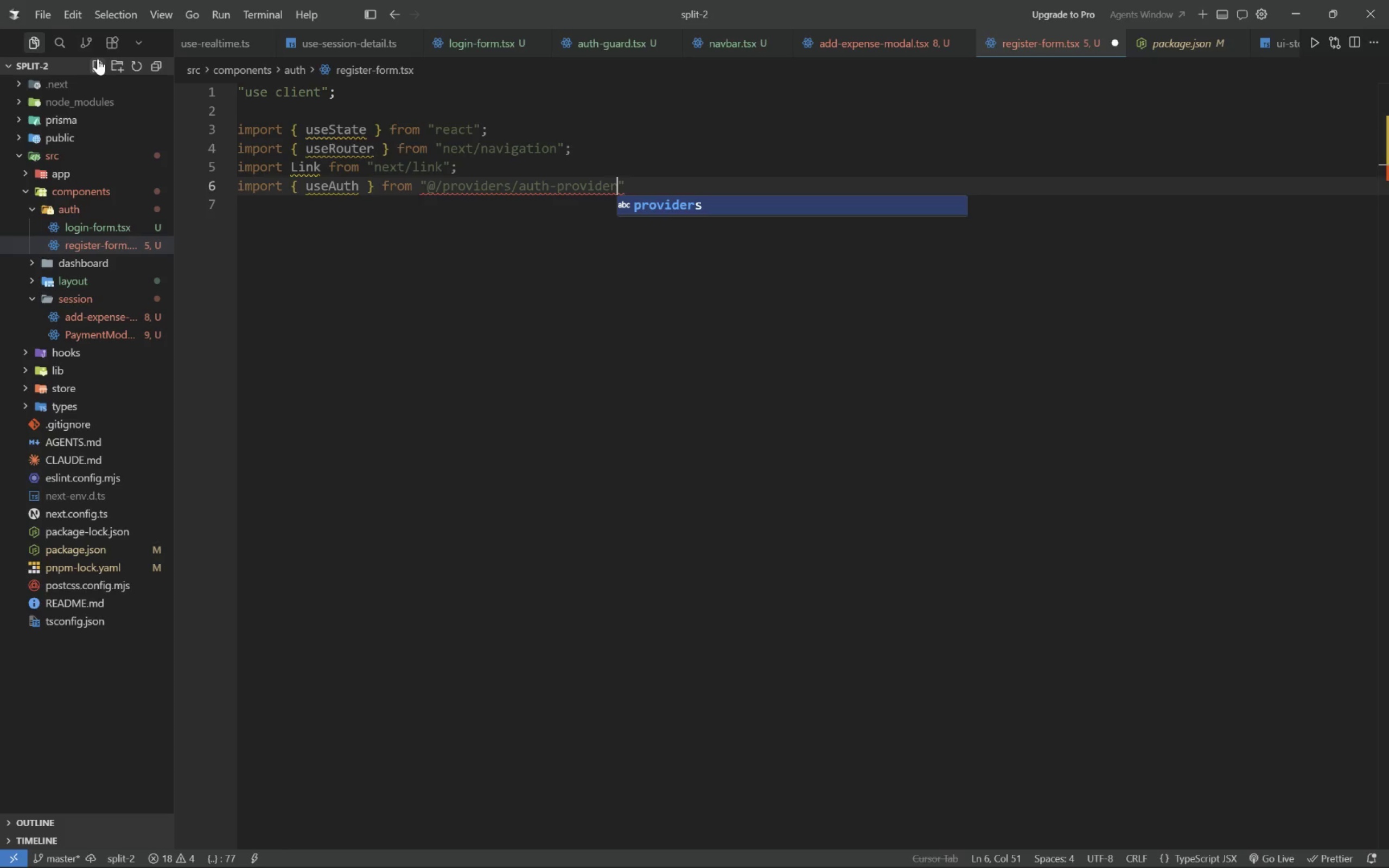 
key(ArrowRight)
 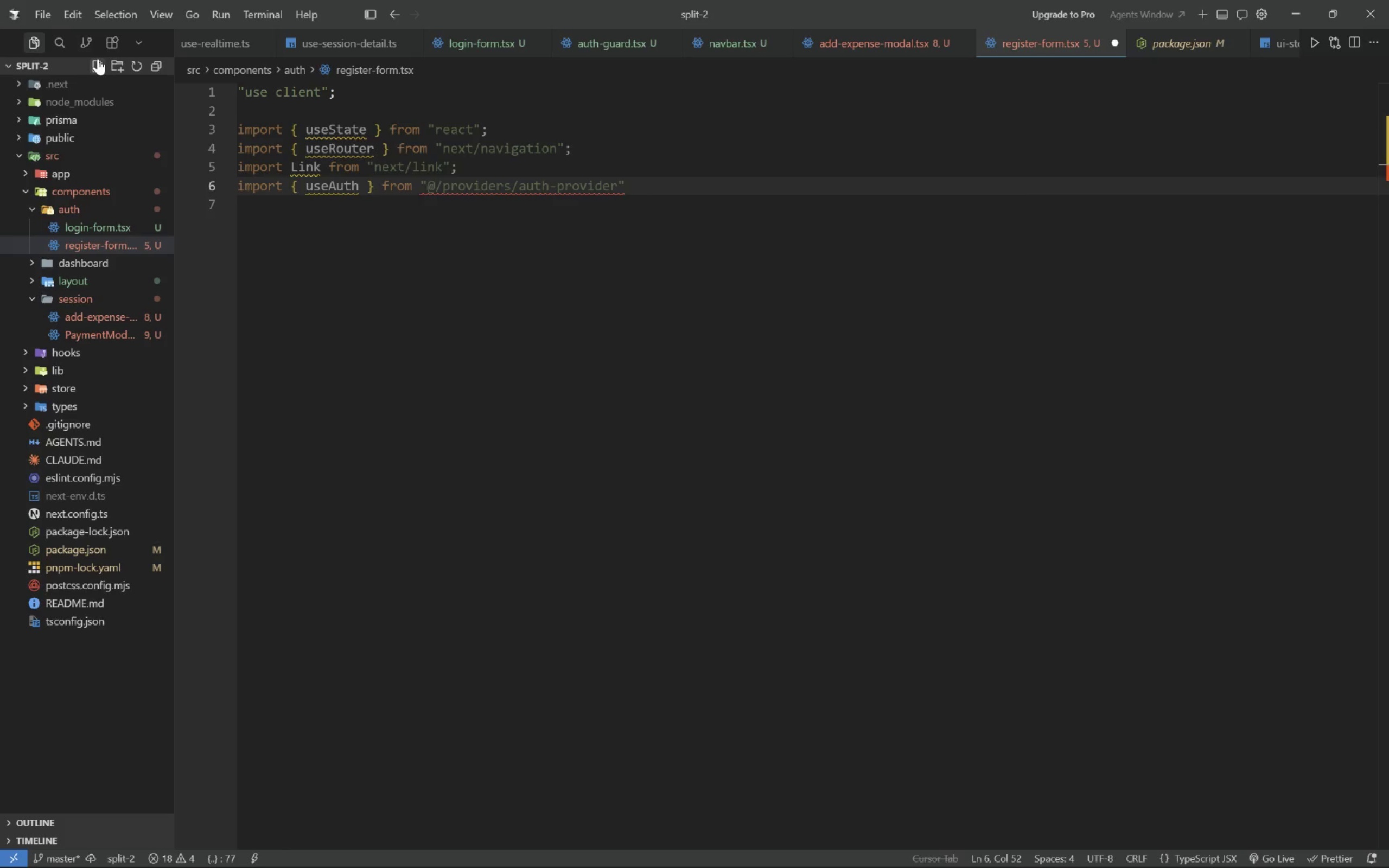 
key(Semicolon)
 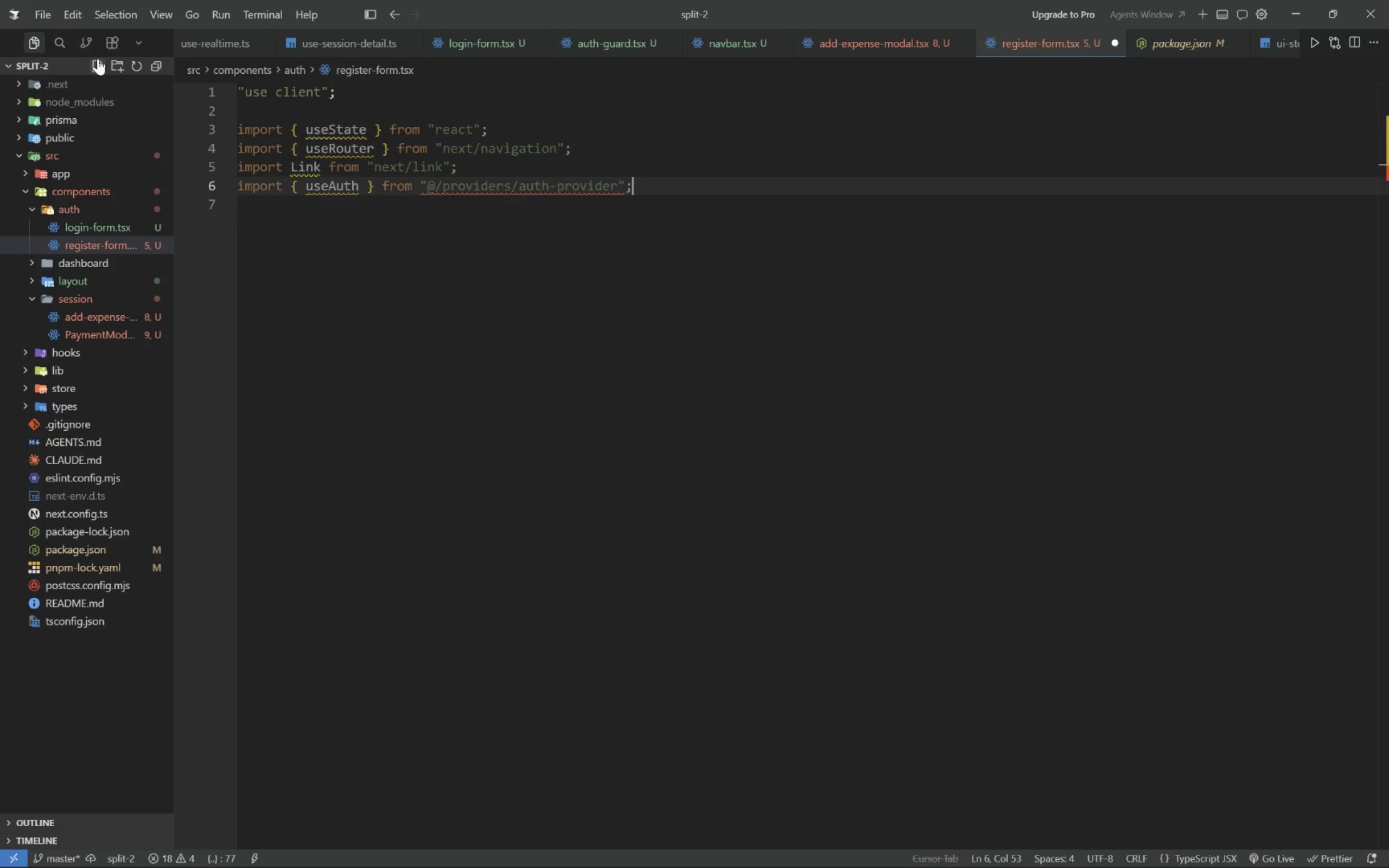 
key(Enter)
 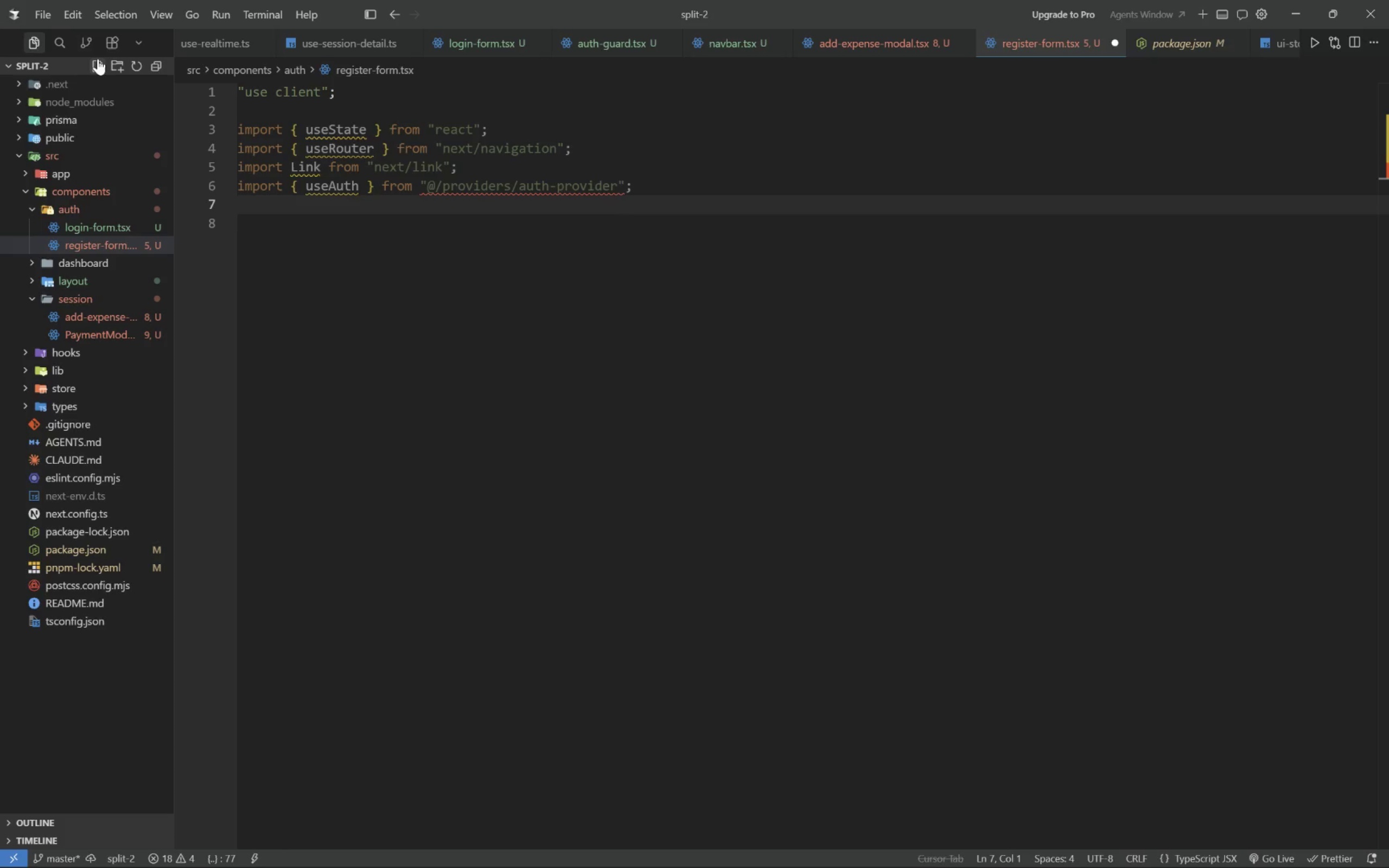 
type(impor )
key(Backspace)
type(t {Input)
 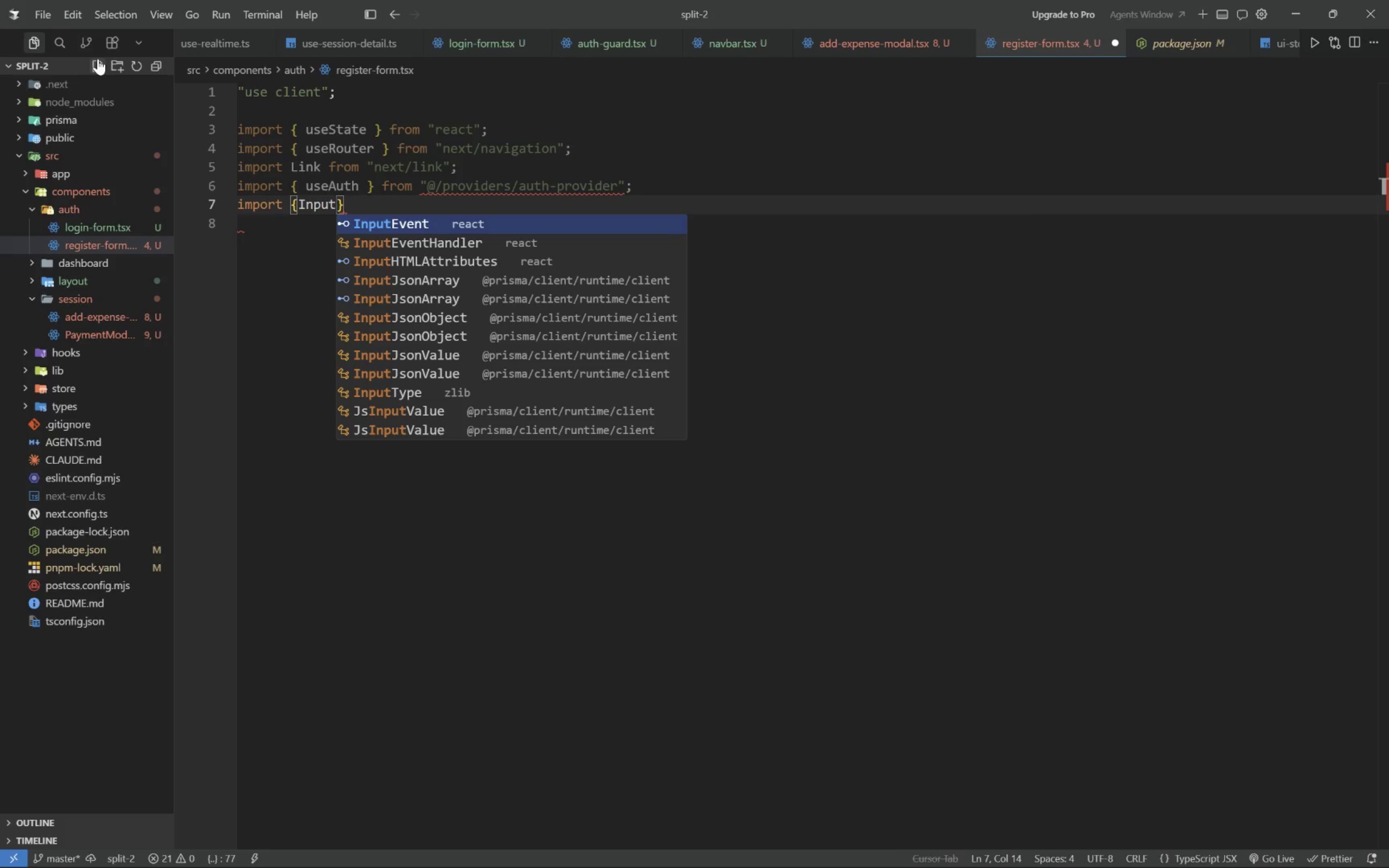 
key(ArrowRight)
 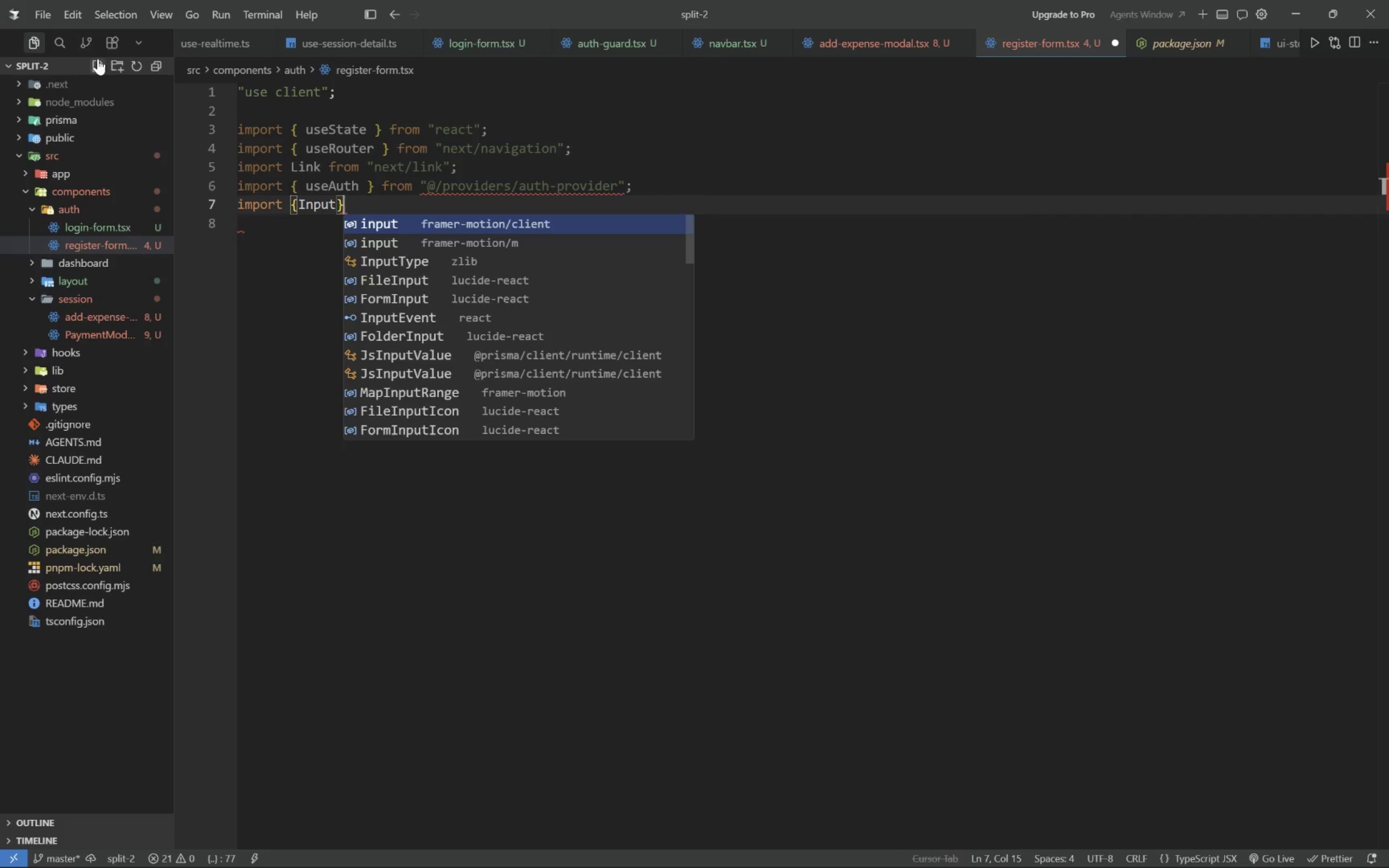 
type( from "@/components/ui/input)
key(Tab)
key(Tab)
type(;)
 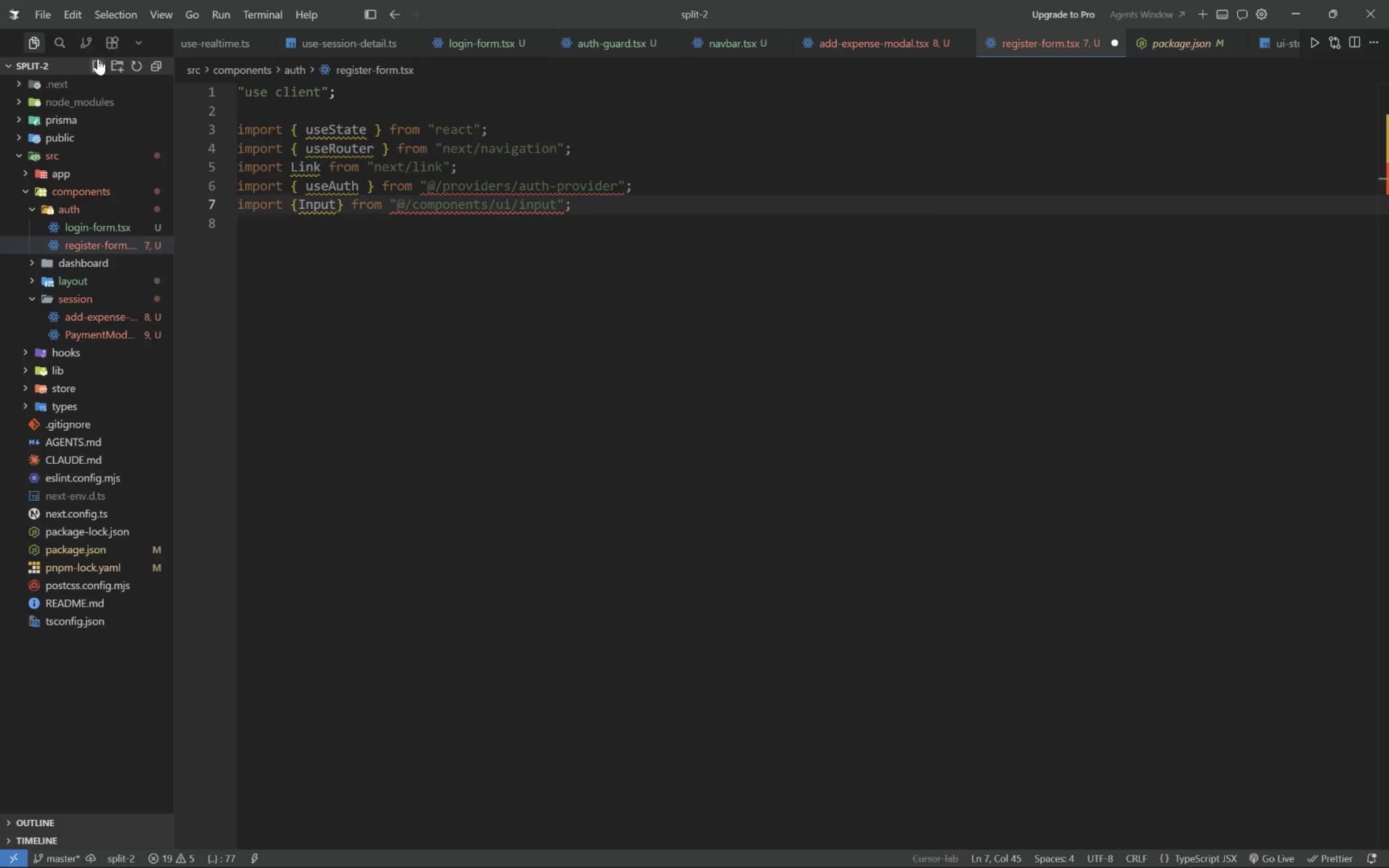 
key(Enter)
 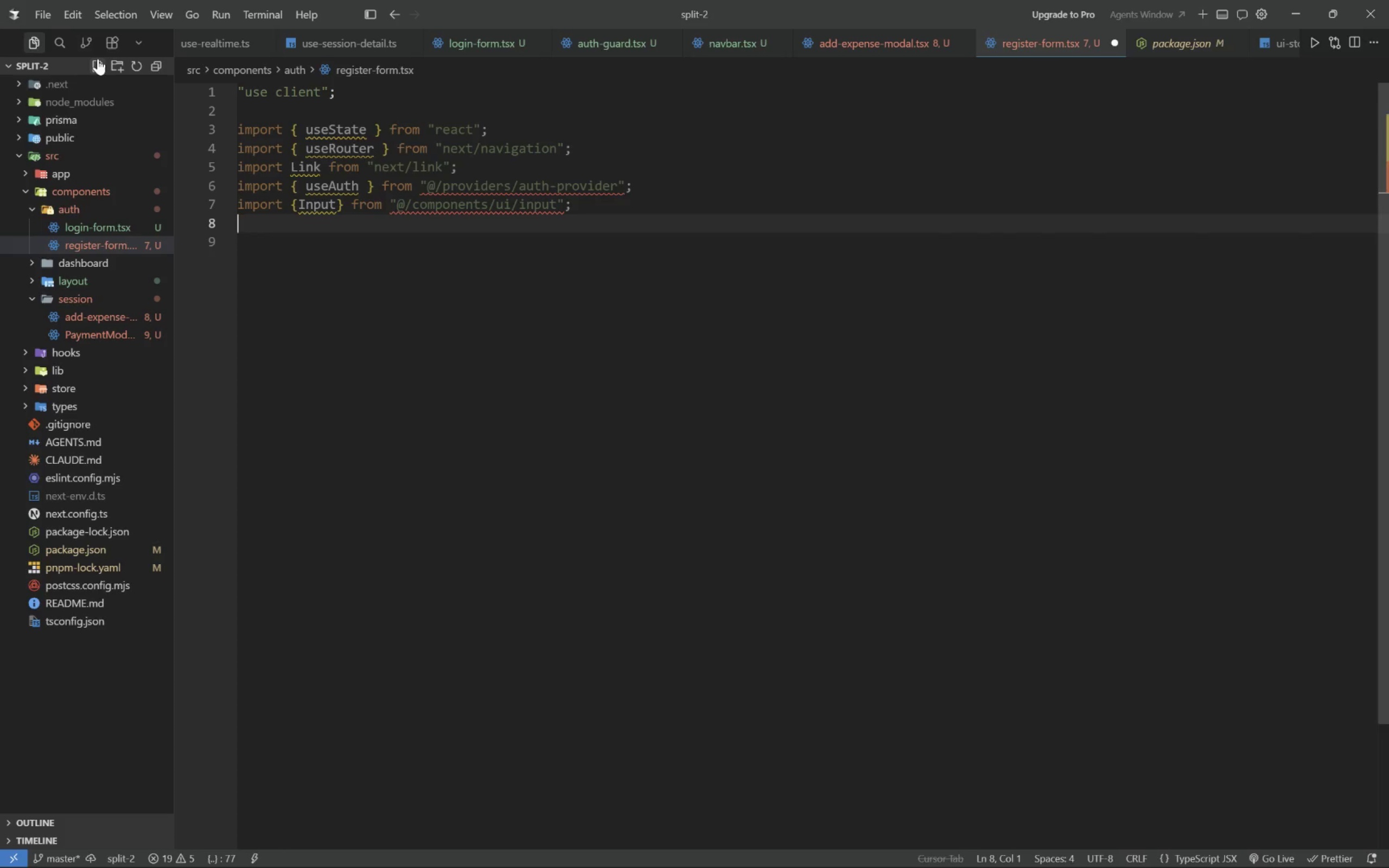 
type(import { B)
key(Backspace)
key(Backspace)
type(Button)
 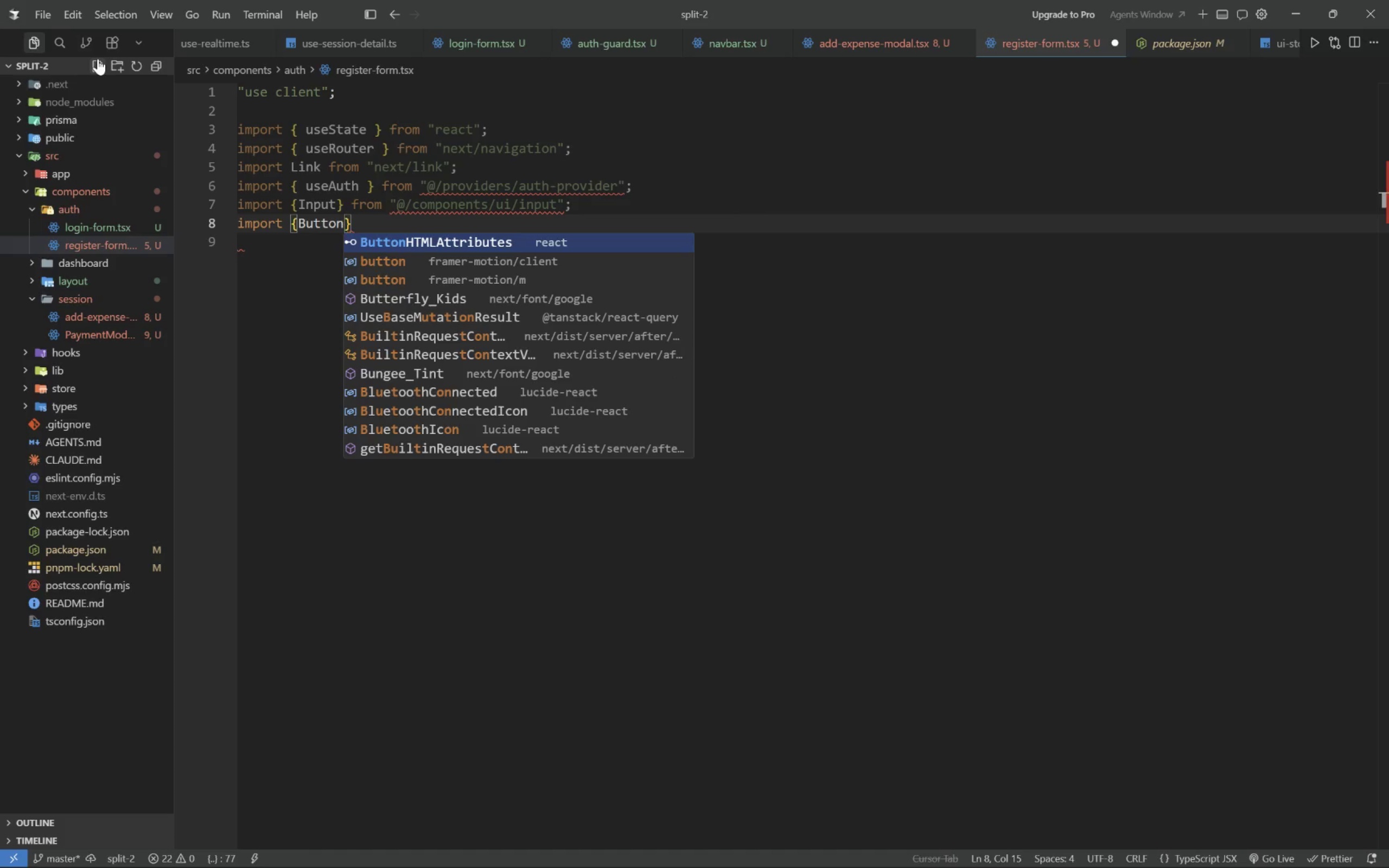 
key(ArrowRight)
 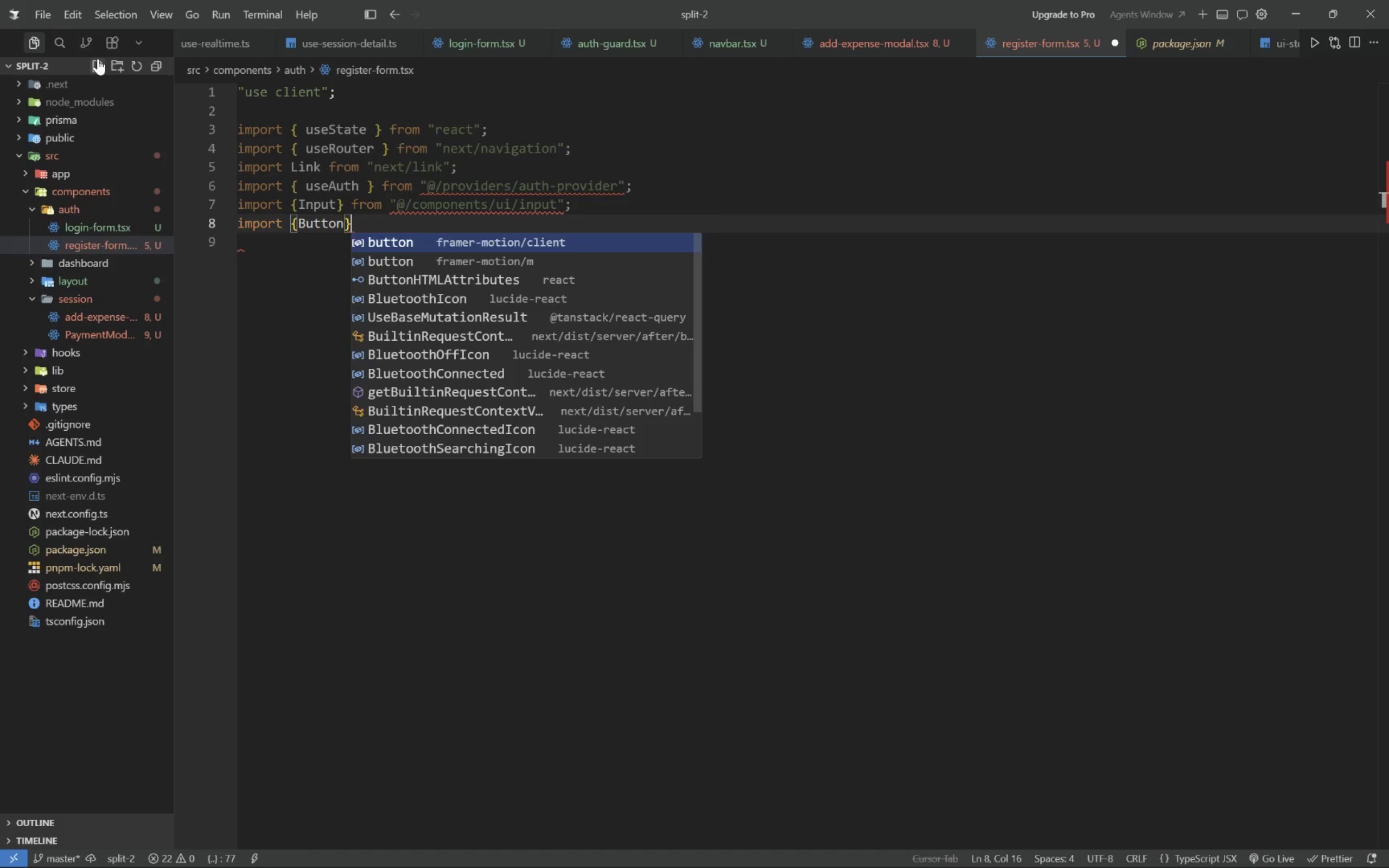 
type( from "@/components/ui/button)
 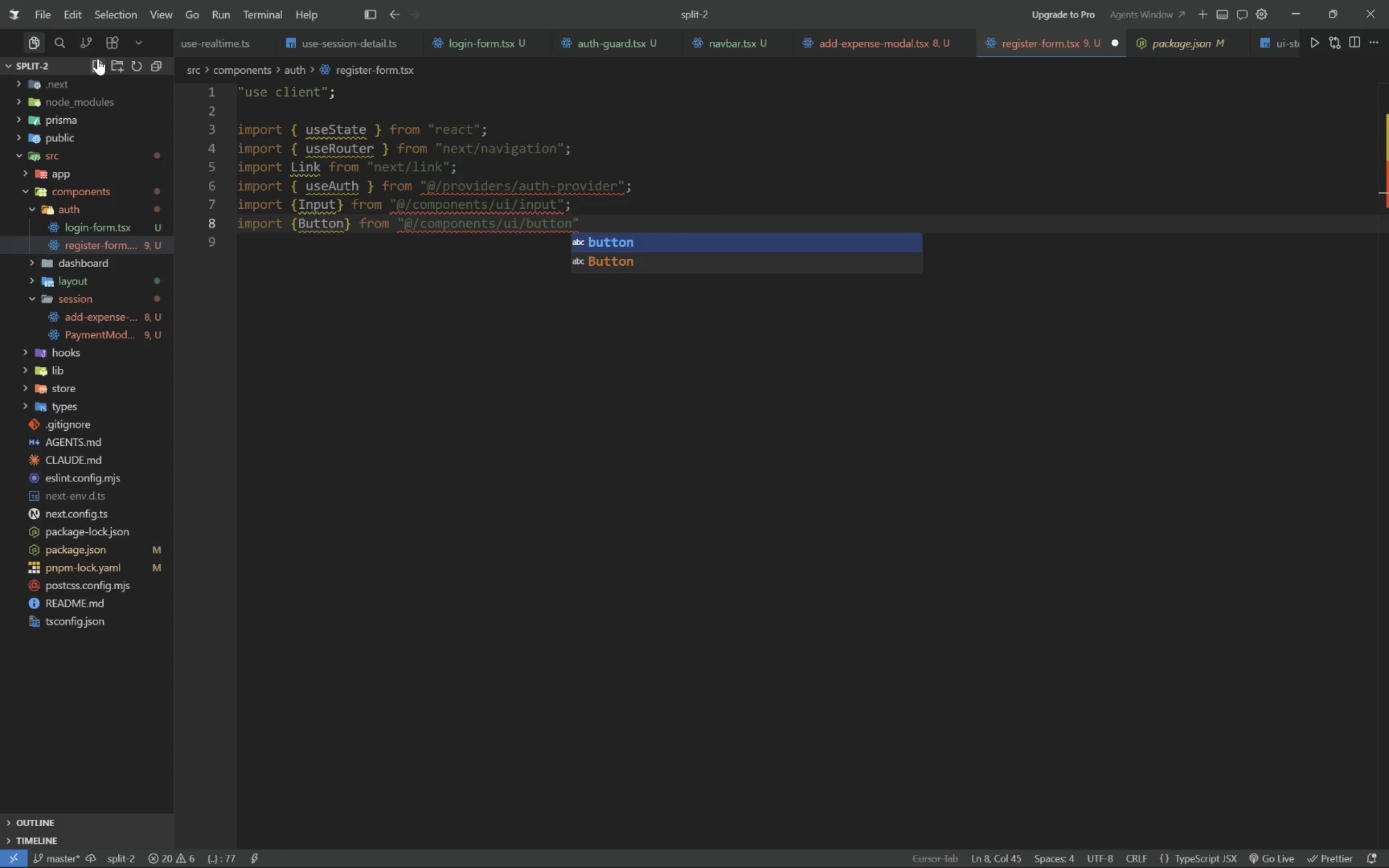 
key(ArrowRight)
 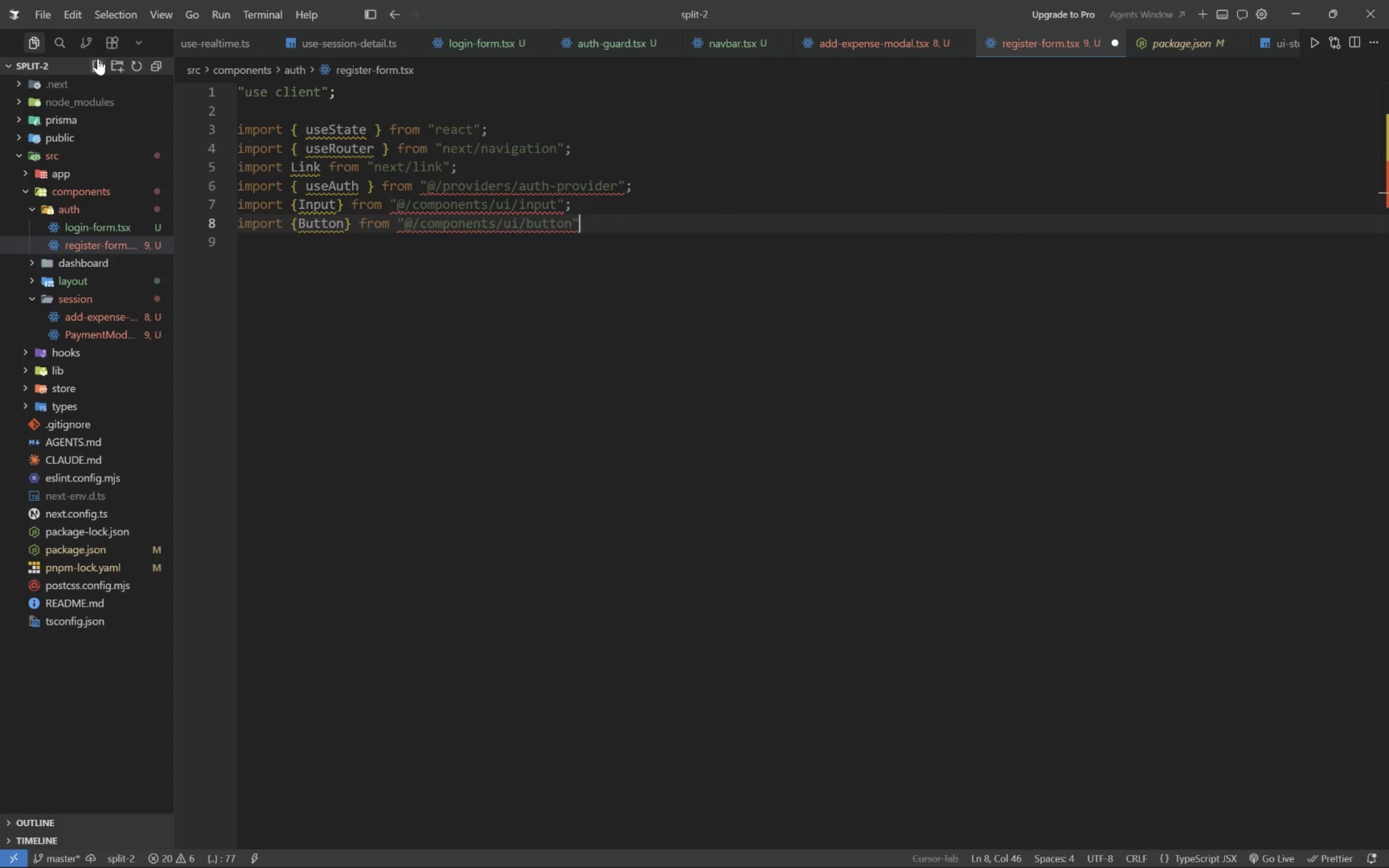 
key(Semicolon)
 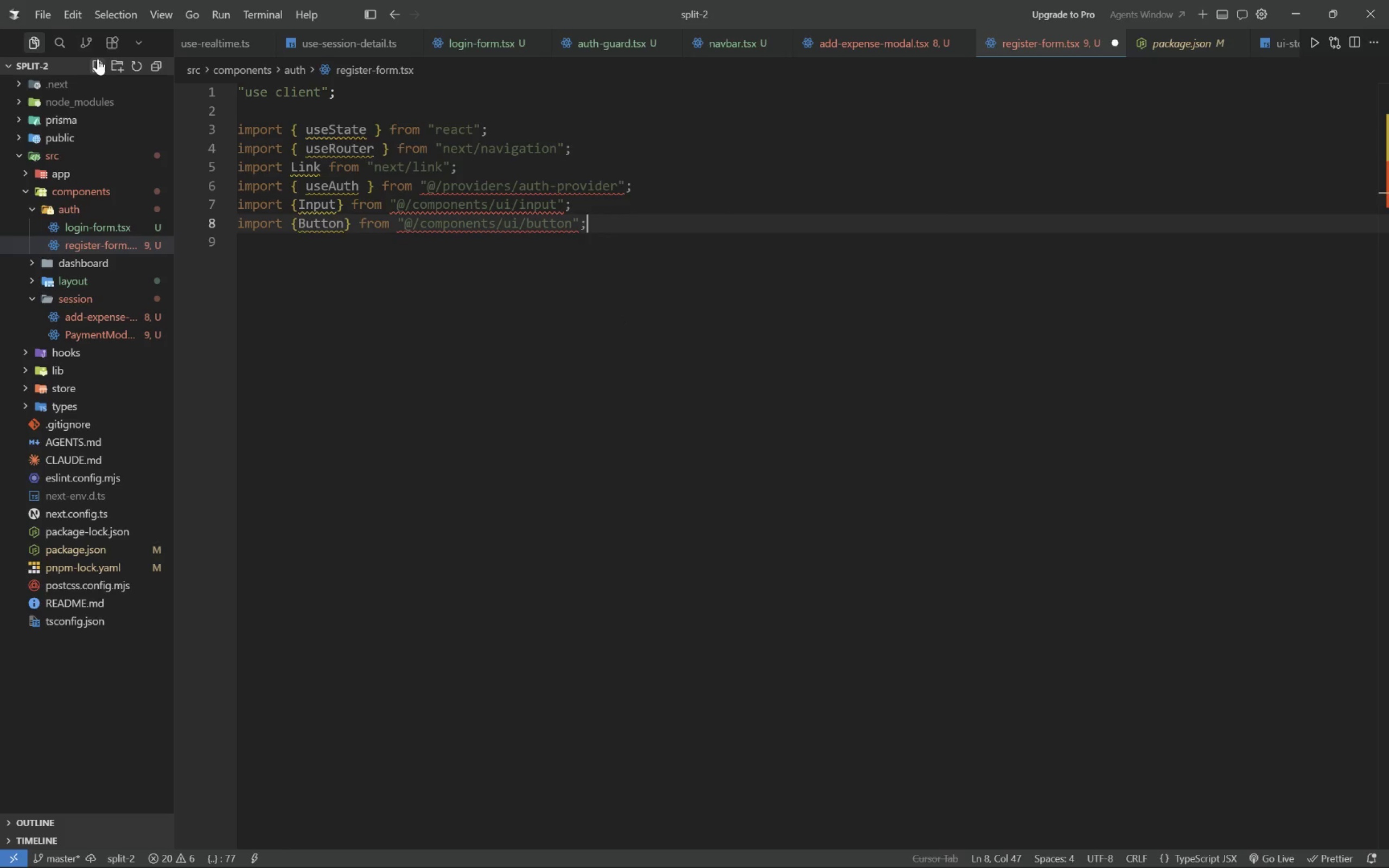 
key(Enter)
 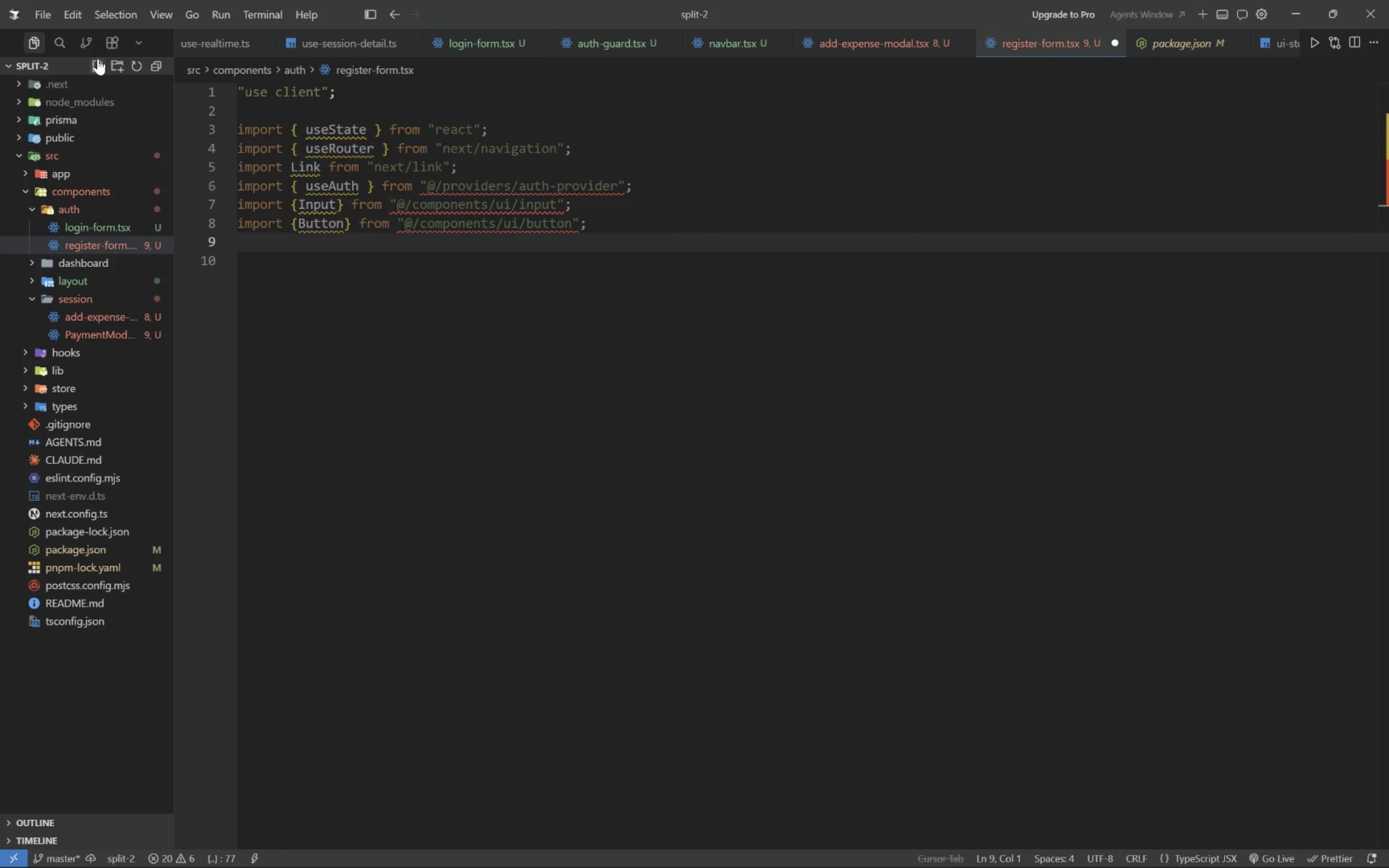 
type(import {motion)
 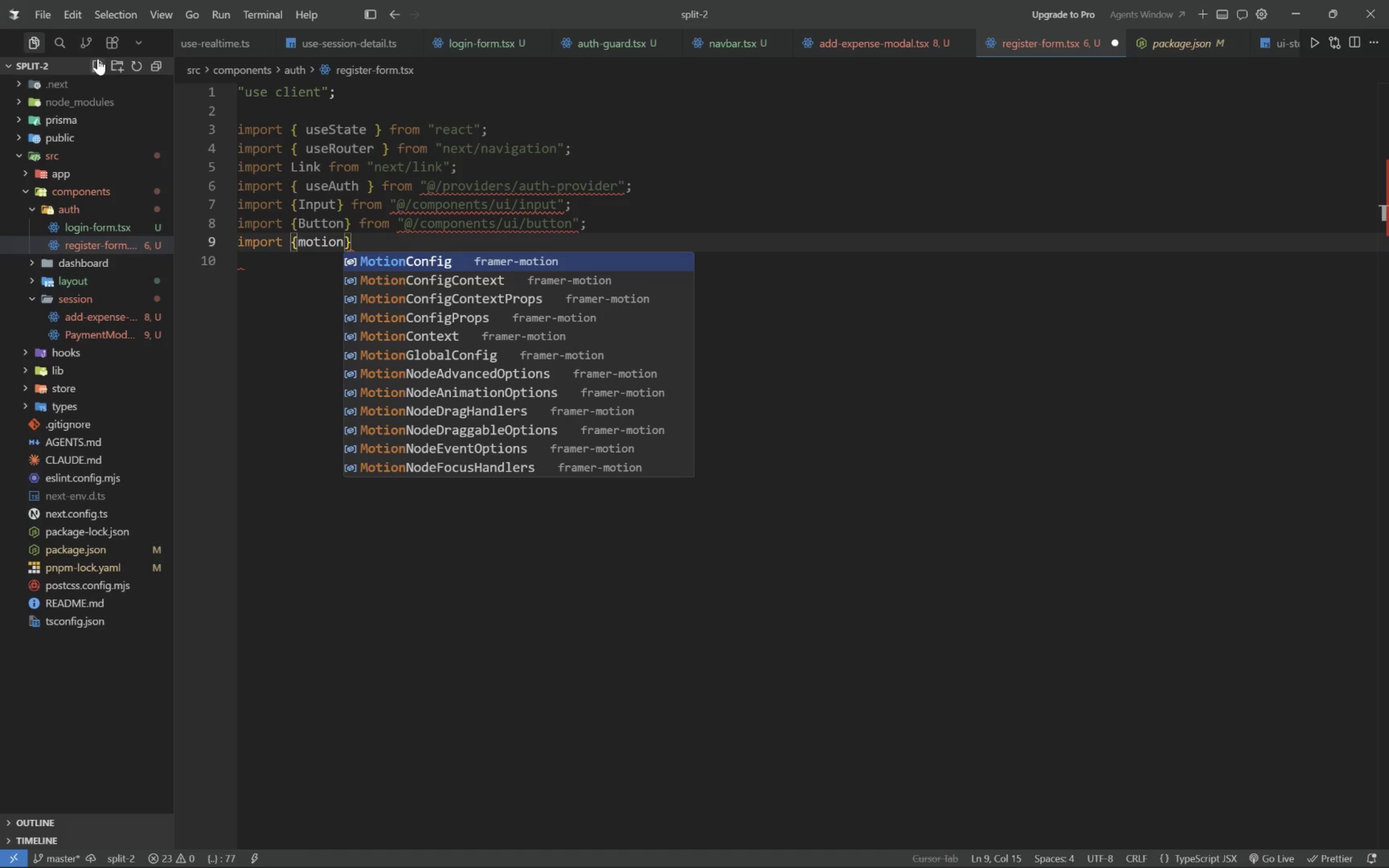 
key(ArrowRight)
 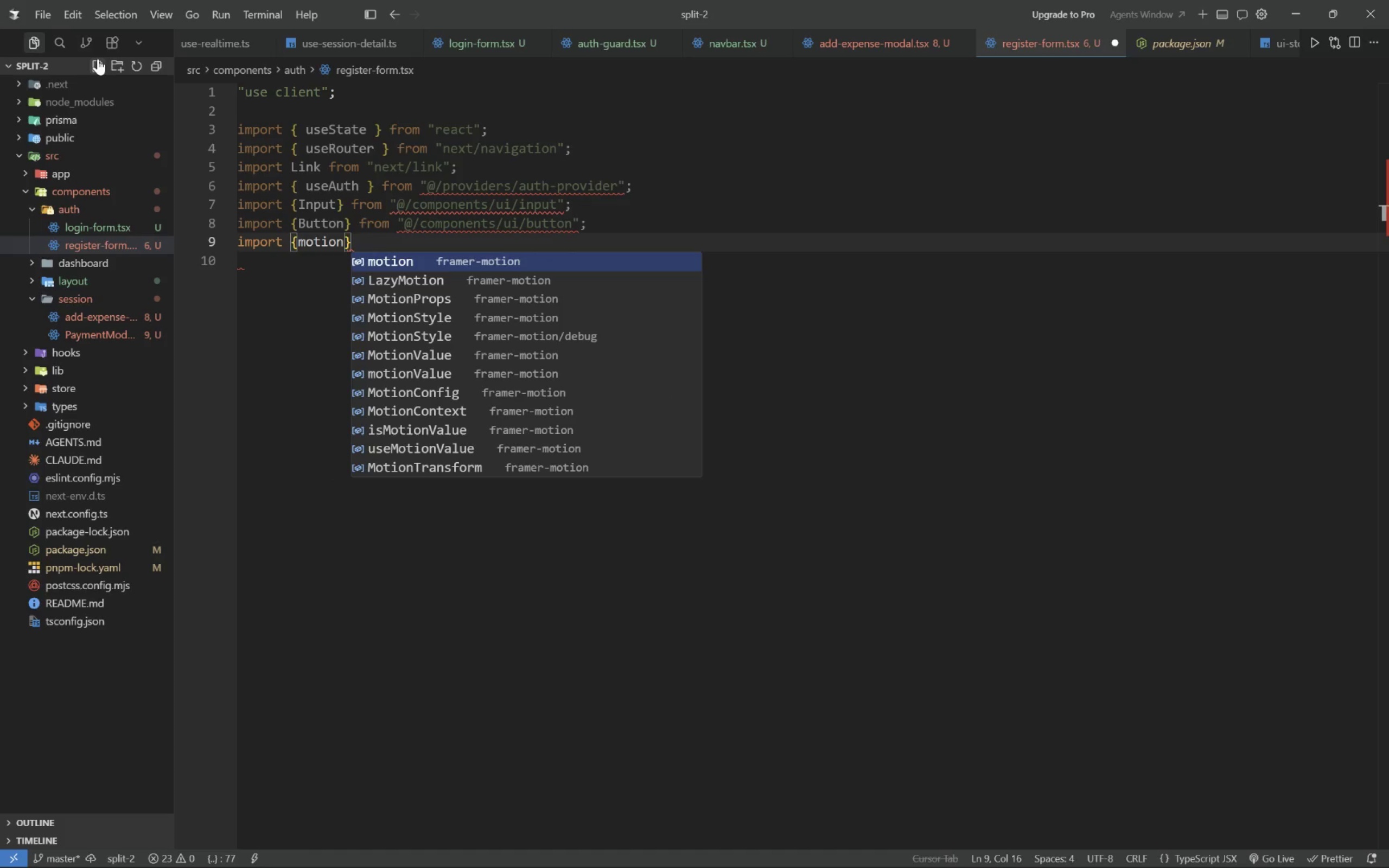 
type( from "fa)
key(Backspace)
type(ramer-motion)
key(Tab)
key(Tab)
type(;)
 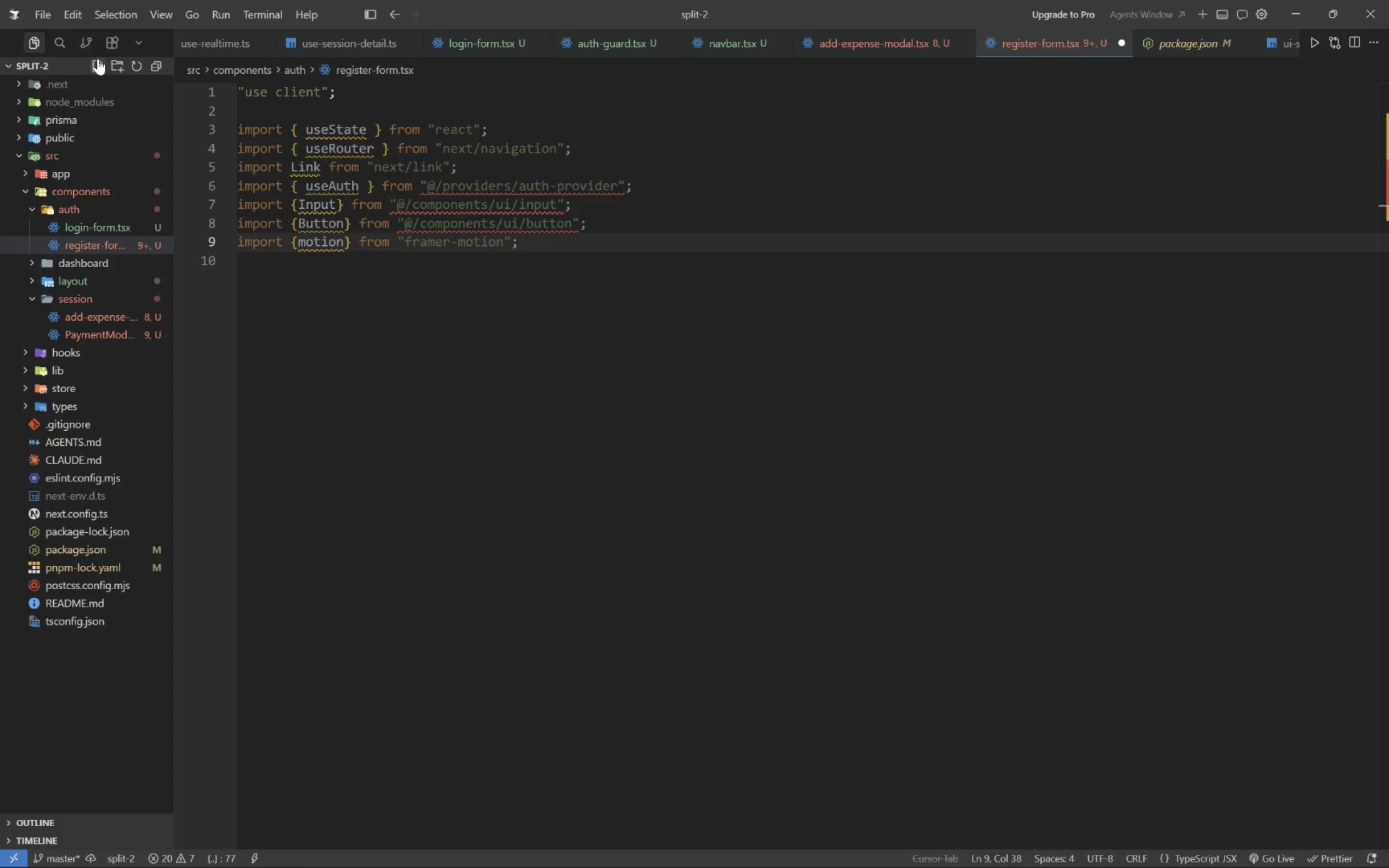 
key(Enter)
 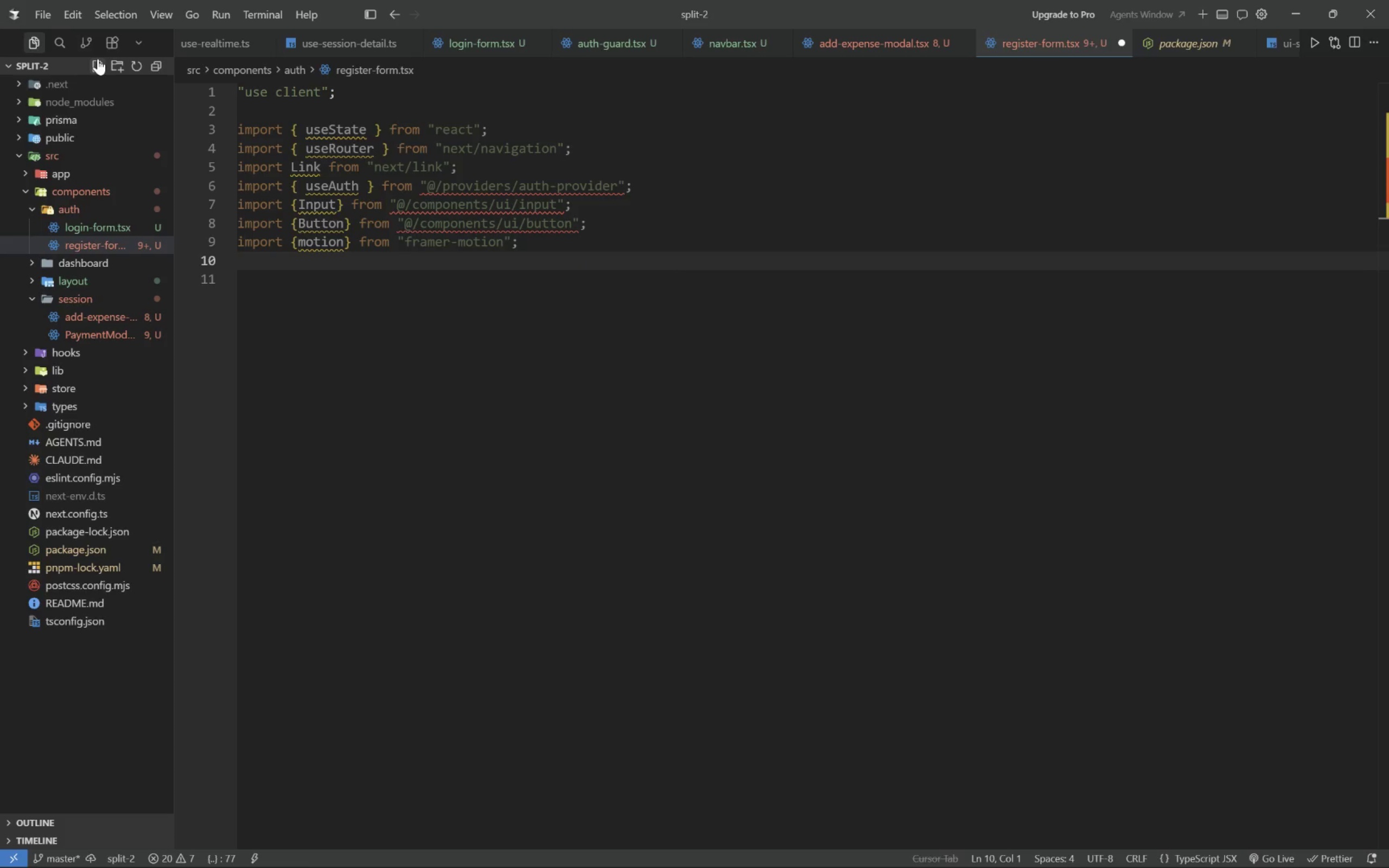 
type(import {Wallet, ArrowRight)
key(Tab)
type( from "ludi)
key(Tab)
key(Tab)
type(;)
 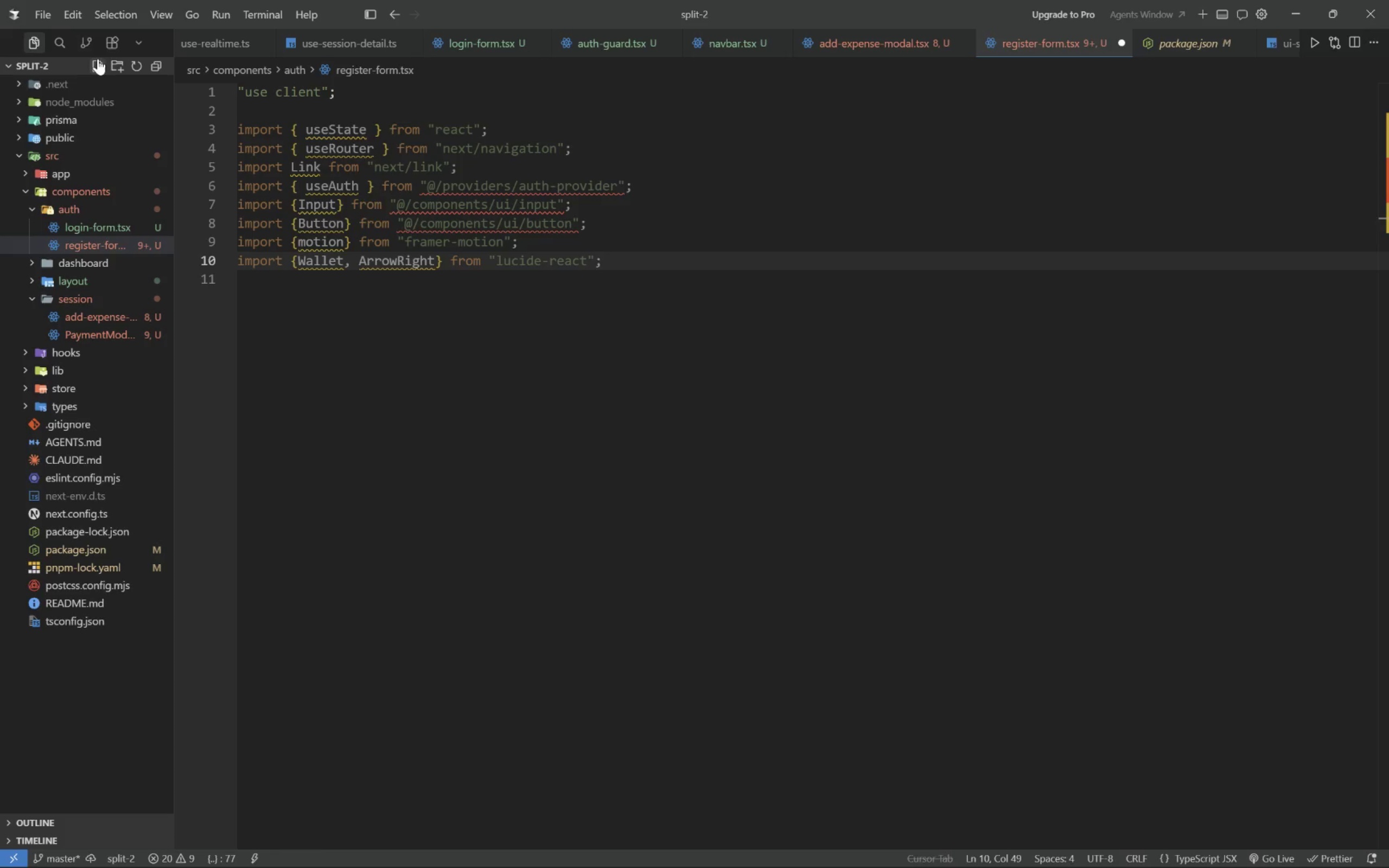 
key(Enter)
 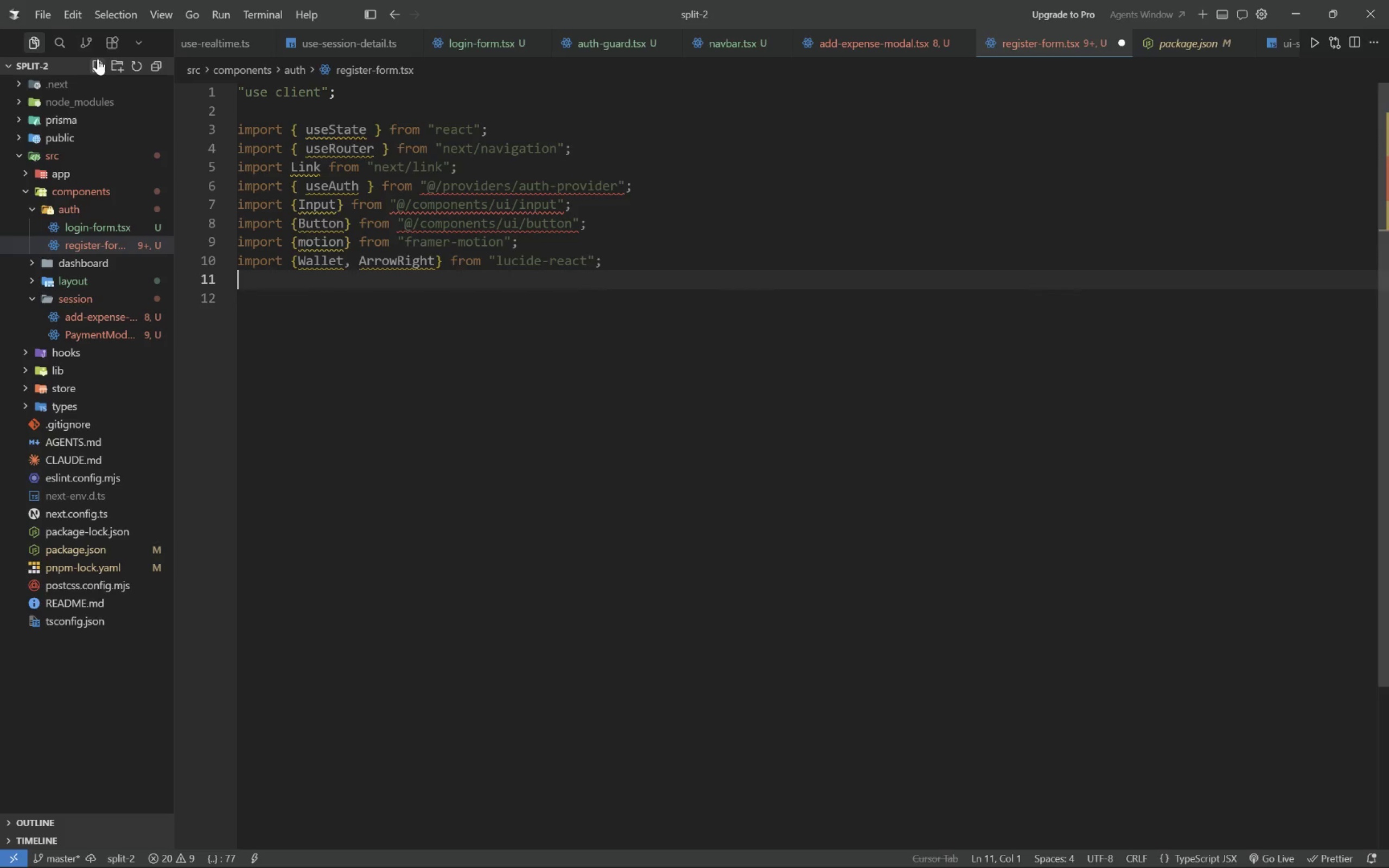 
key(Enter)
 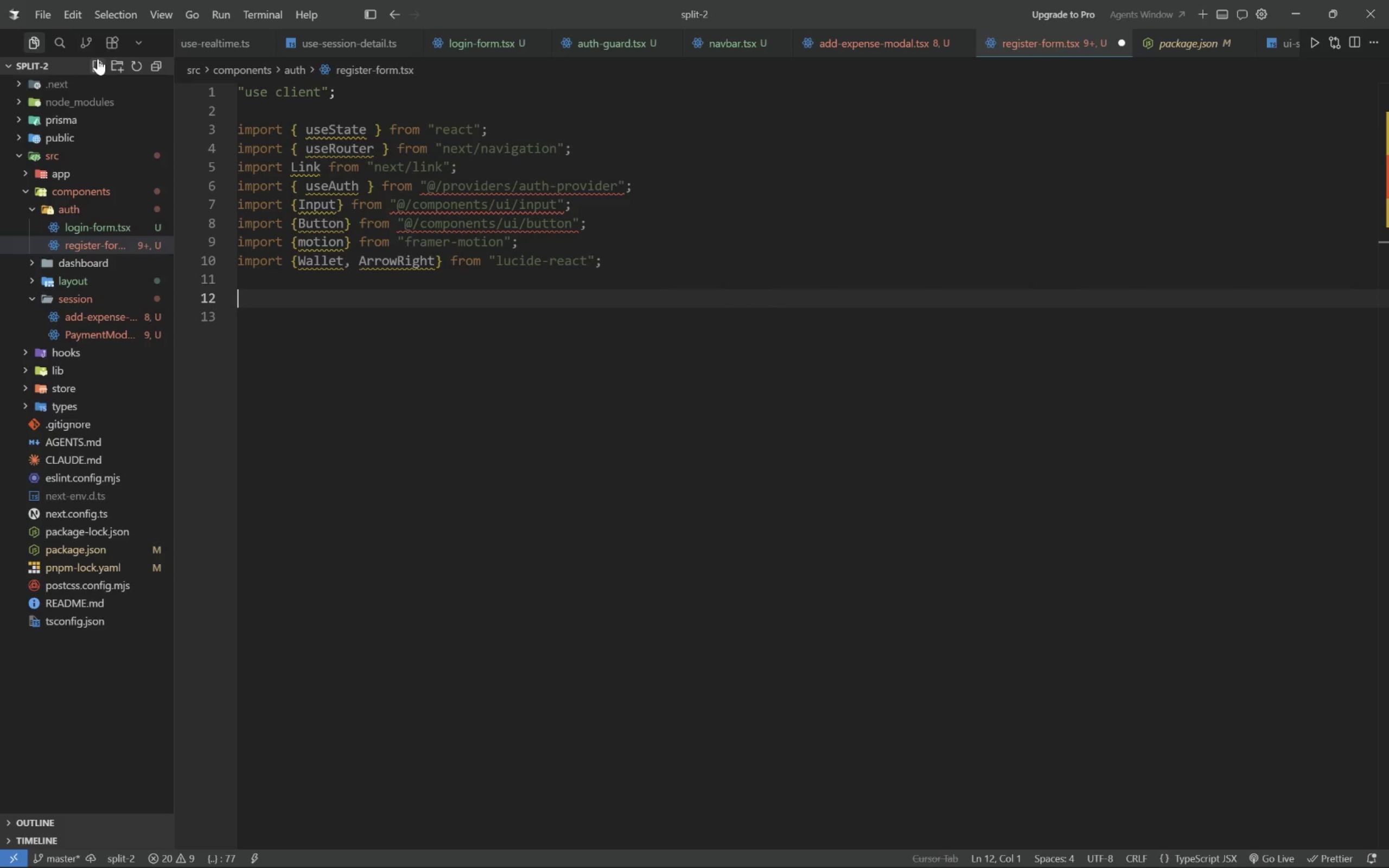 
key(Alt+AltLeft)
 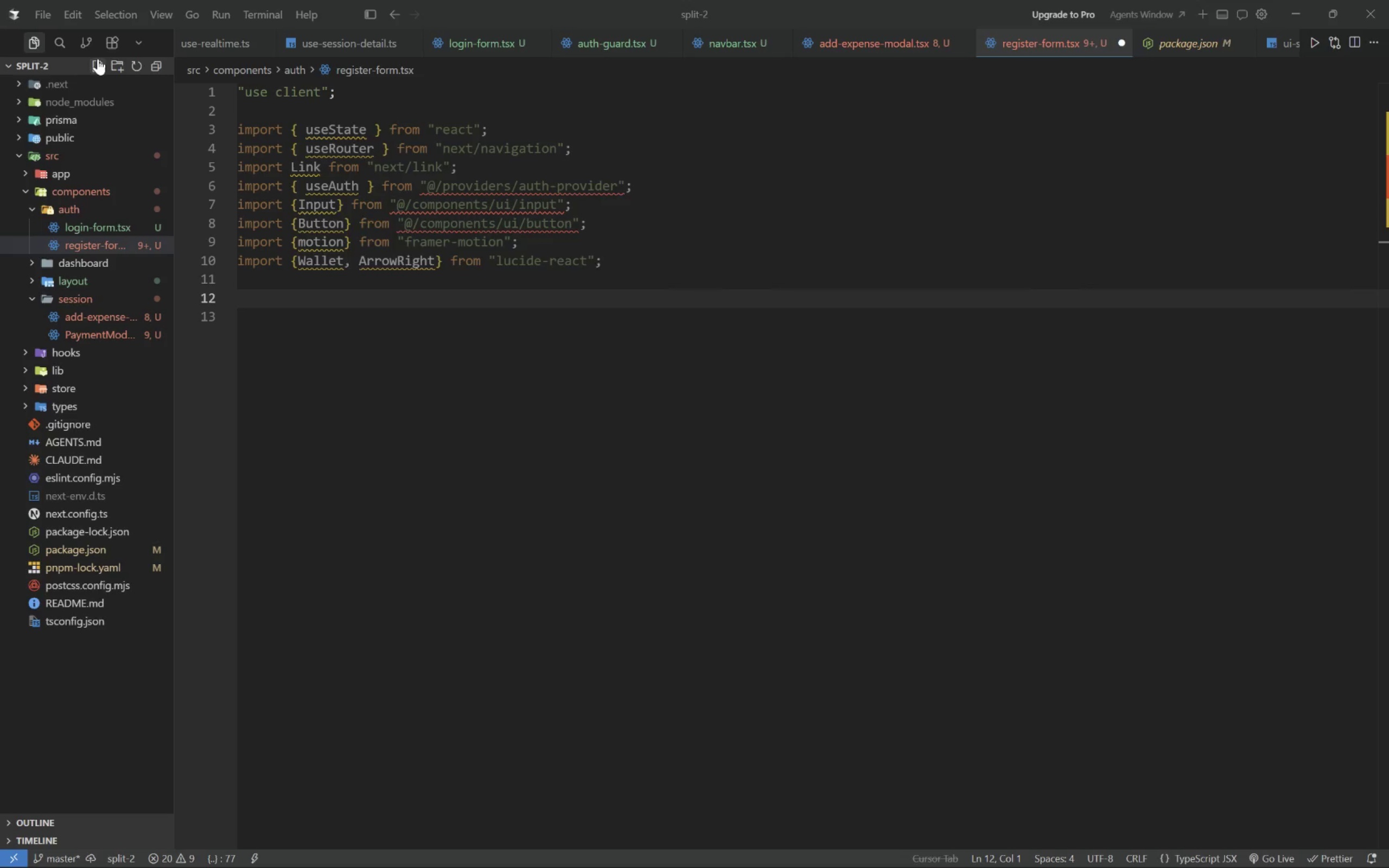 
key(Alt+Tab)